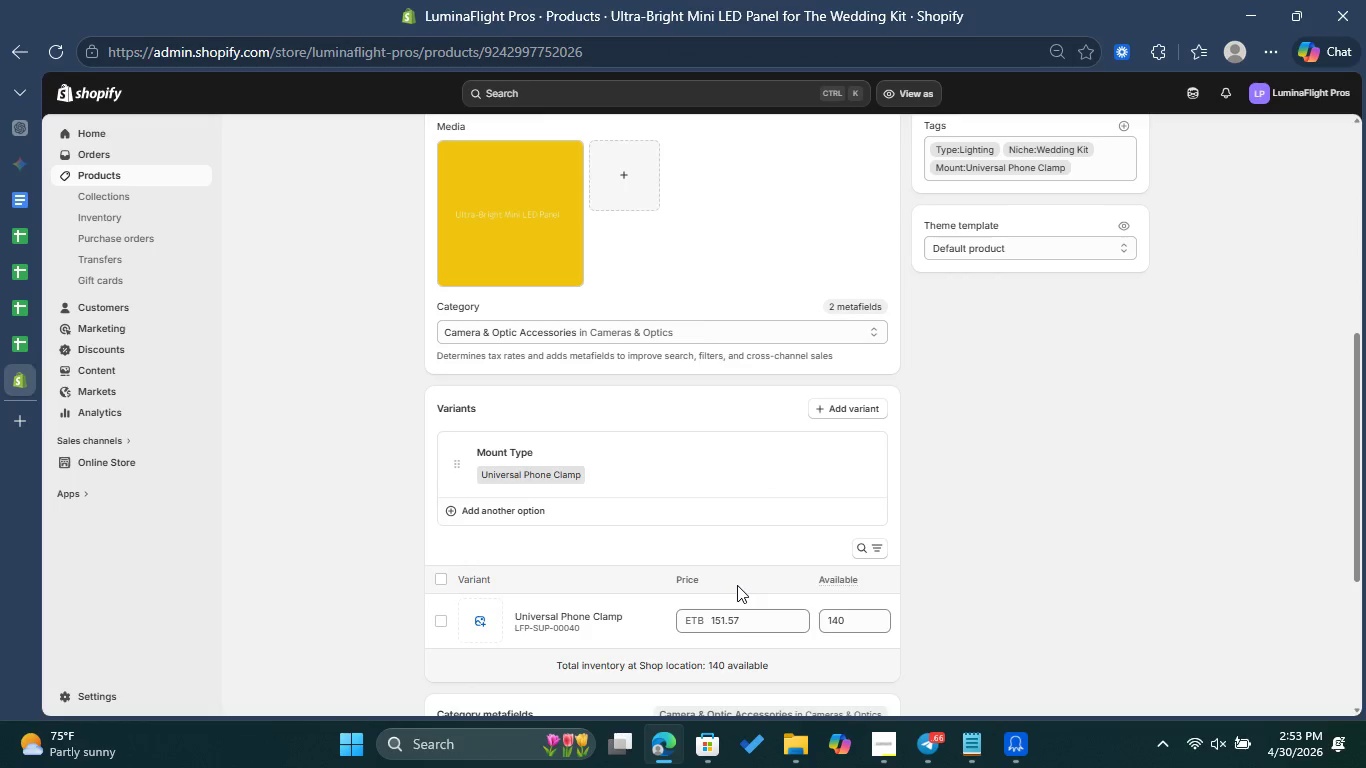 
scroll: coordinate [739, 587], scroll_direction: down, amount: 3.0
 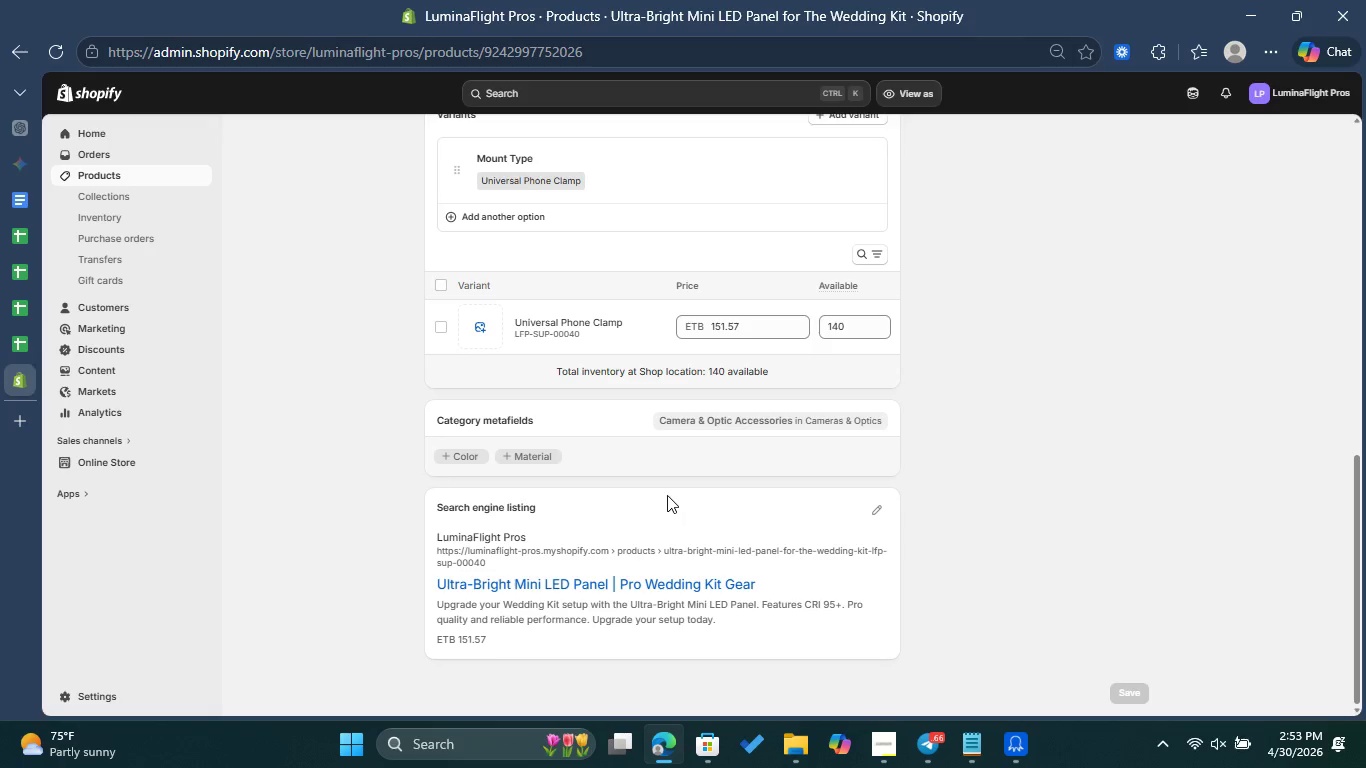 
scroll: coordinate [668, 495], scroll_direction: up, amount: 2.0
 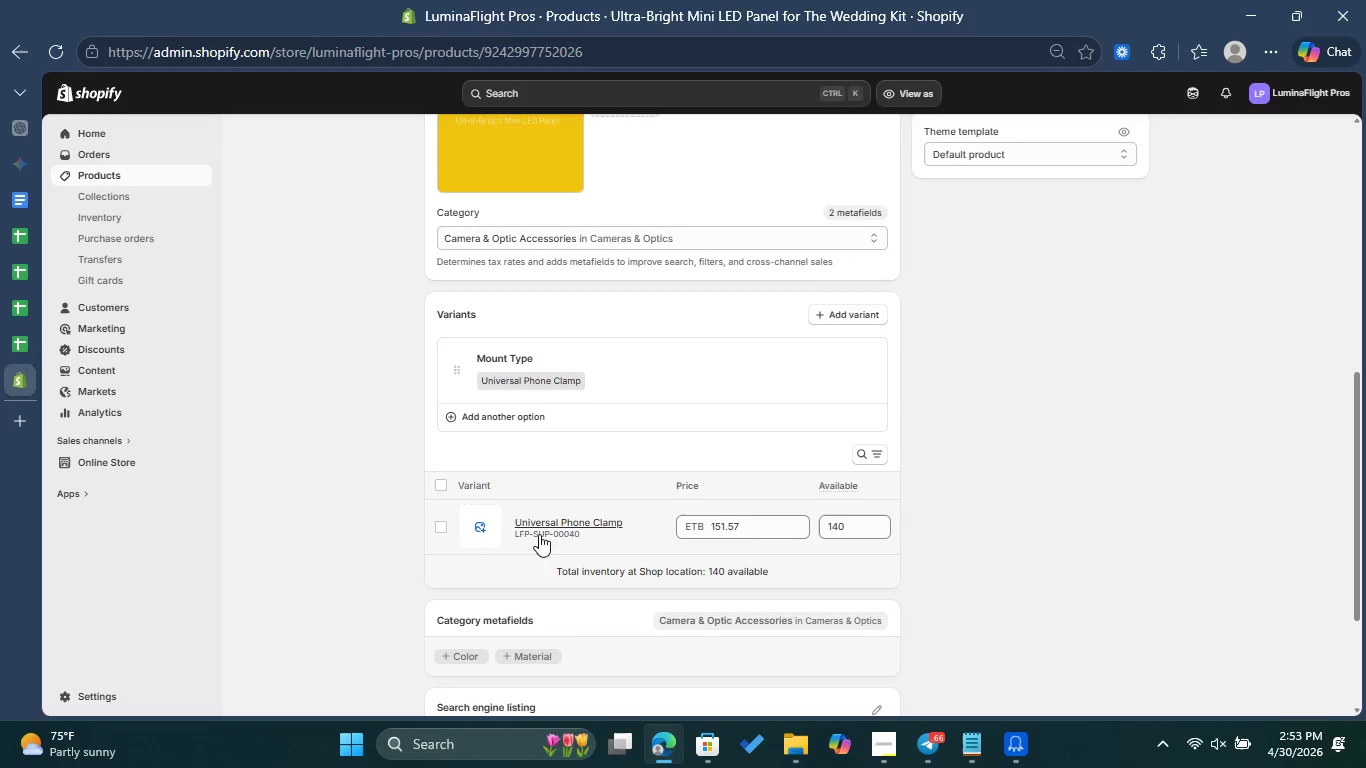 
left_click([550, 524])
 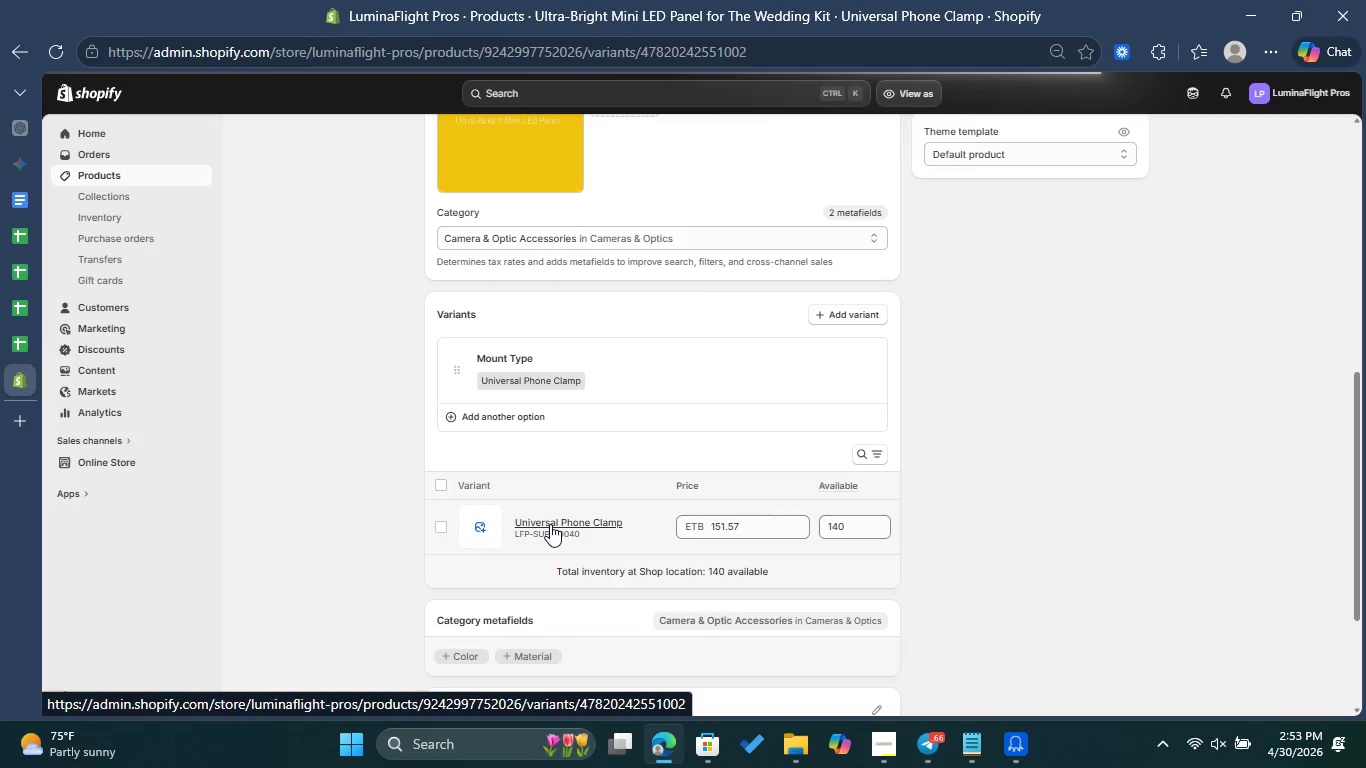 
wait(8.3)
 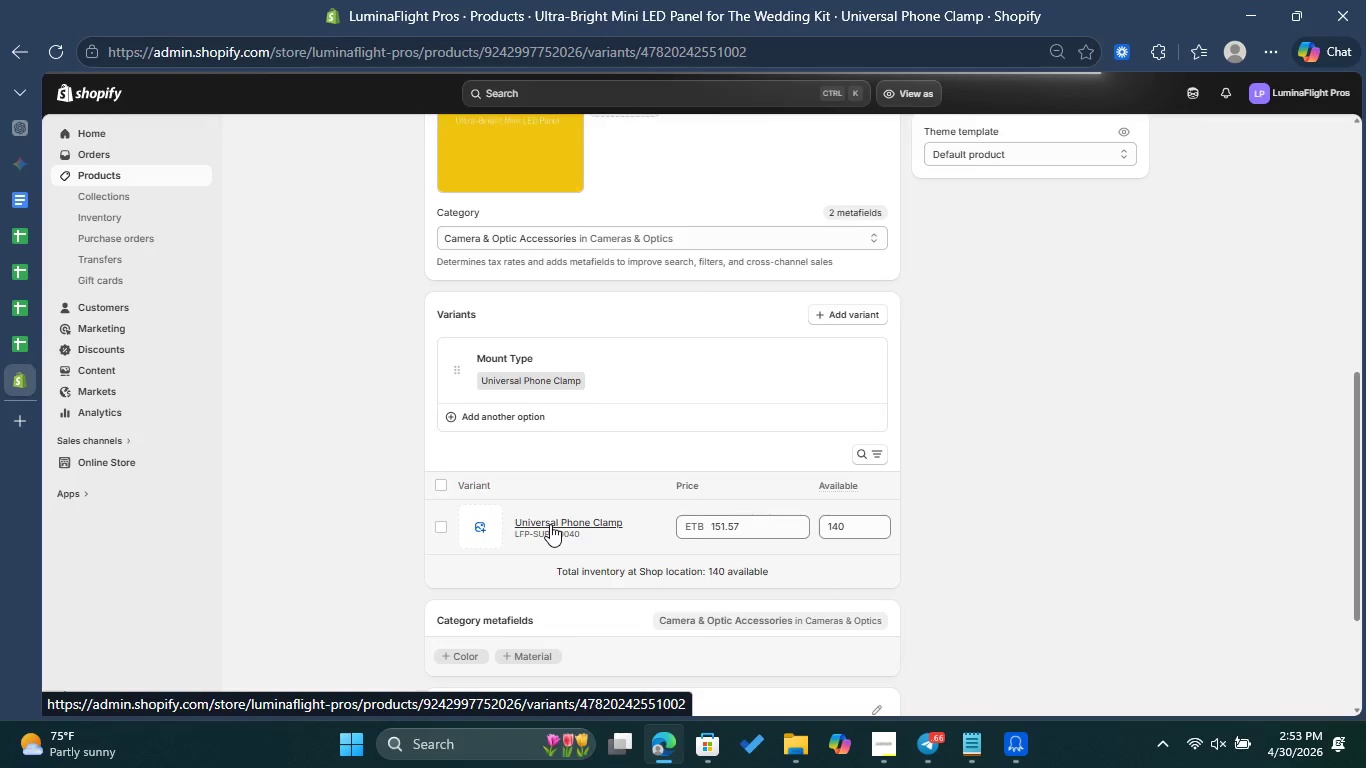 
scroll: coordinate [563, 481], scroll_direction: down, amount: 3.0
 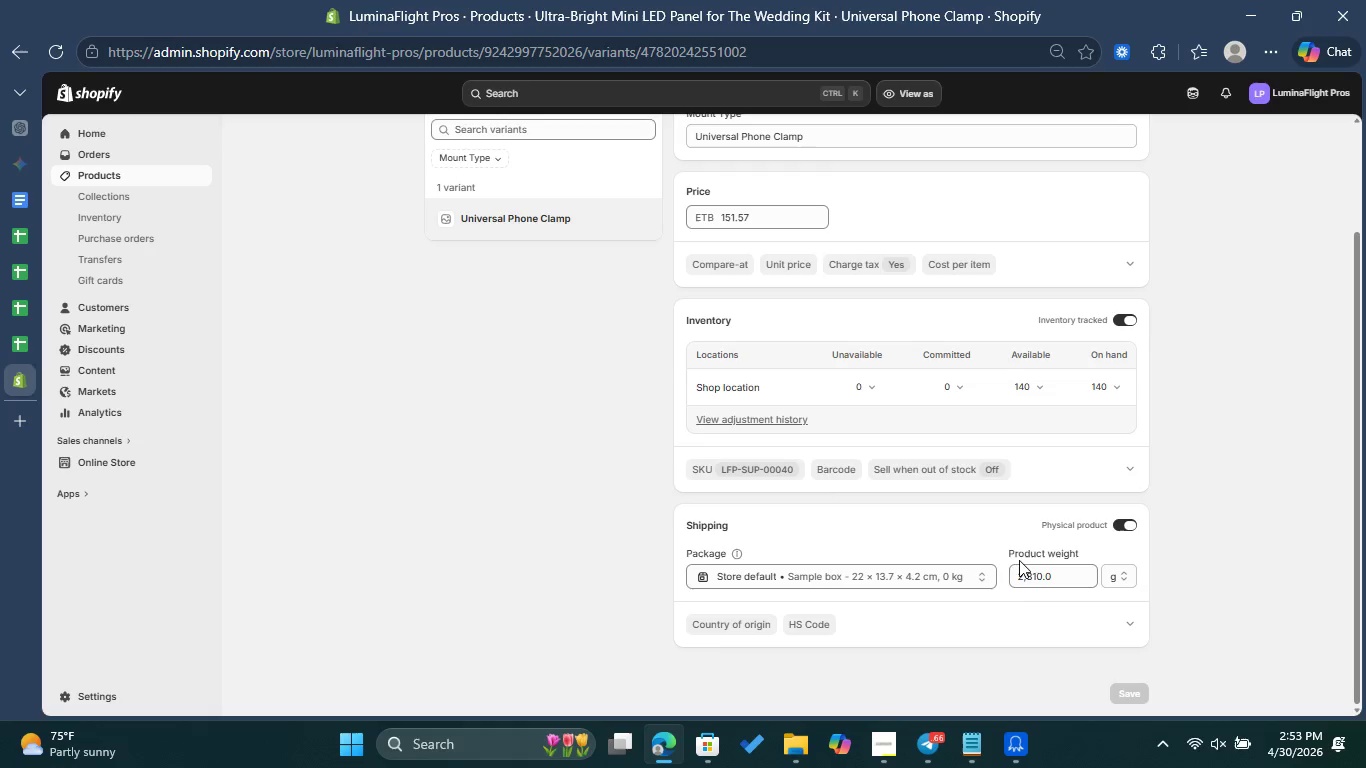 
scroll: coordinate [997, 496], scroll_direction: up, amount: 8.0
 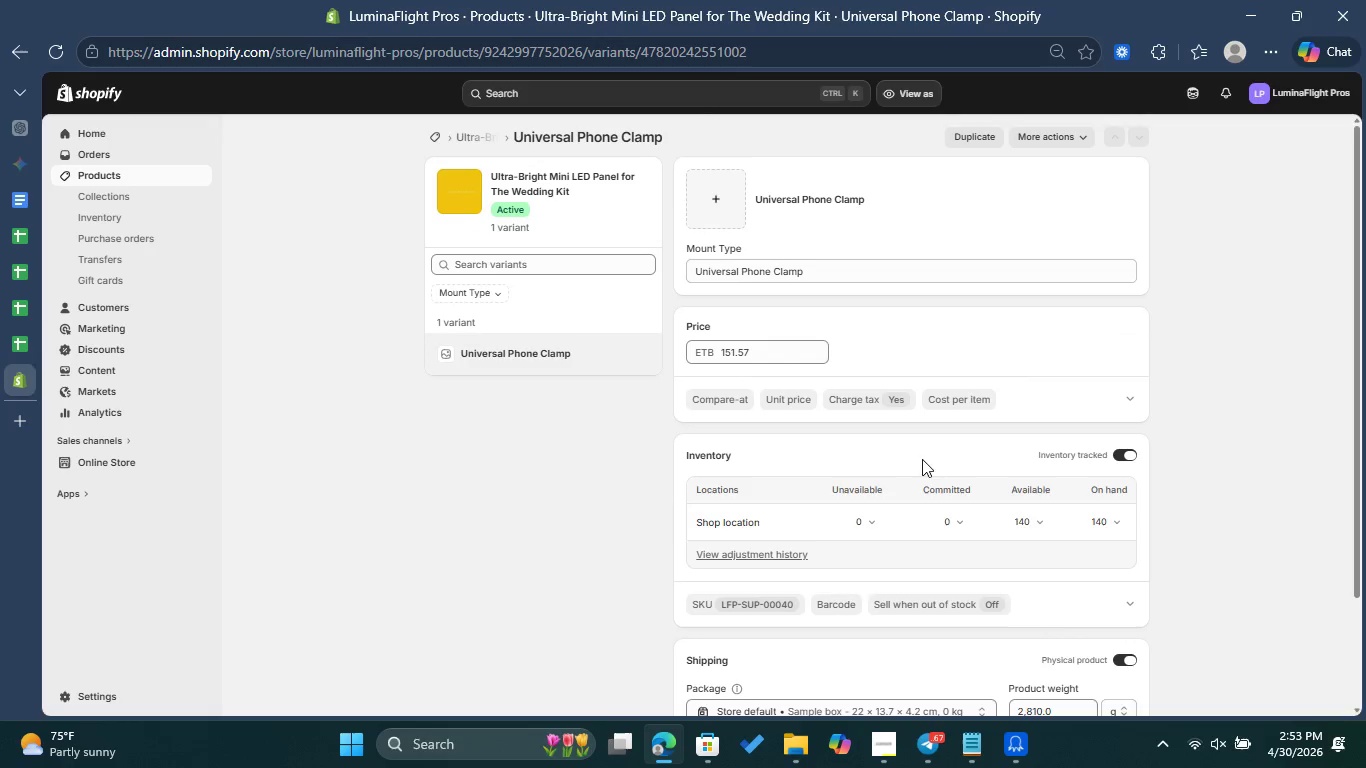 
scroll: coordinate [823, 501], scroll_direction: down, amount: 2.0
 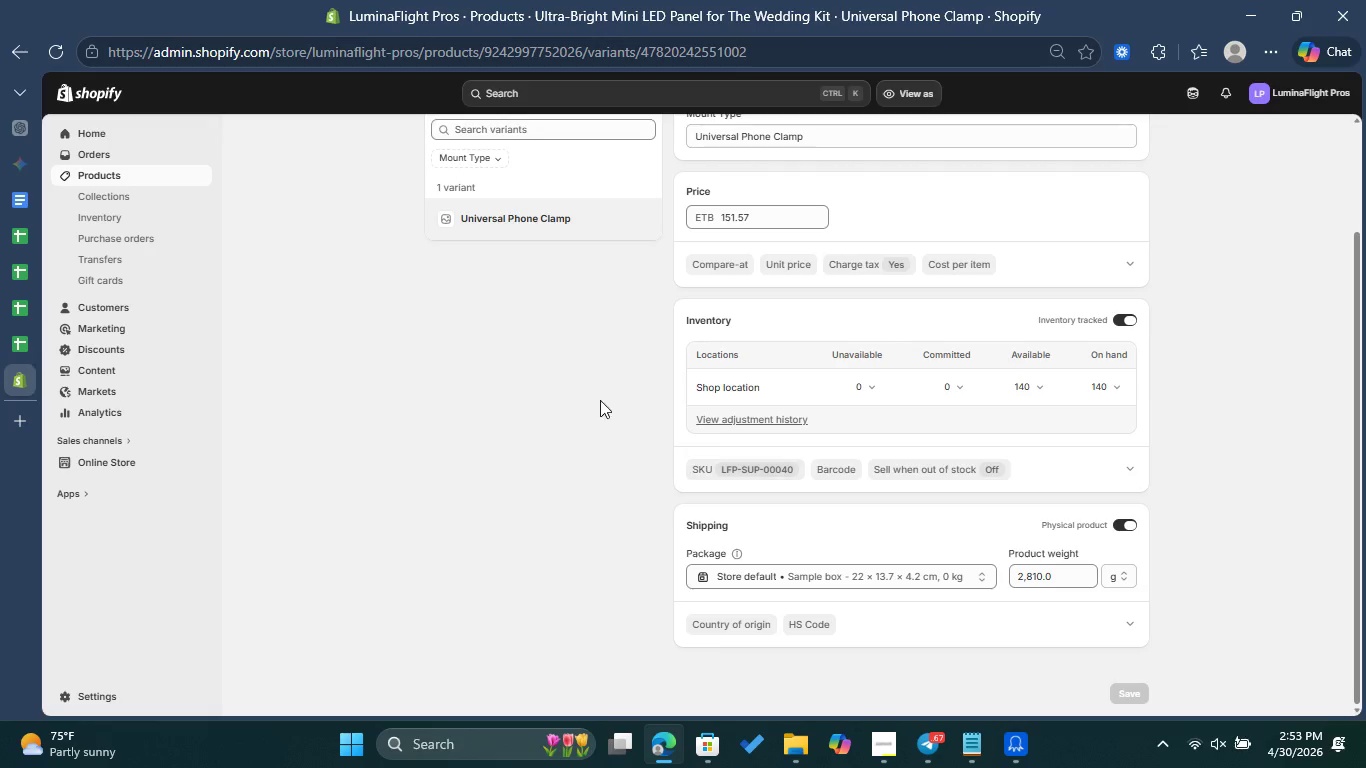 
scroll: coordinate [483, 311], scroll_direction: up, amount: 3.0
 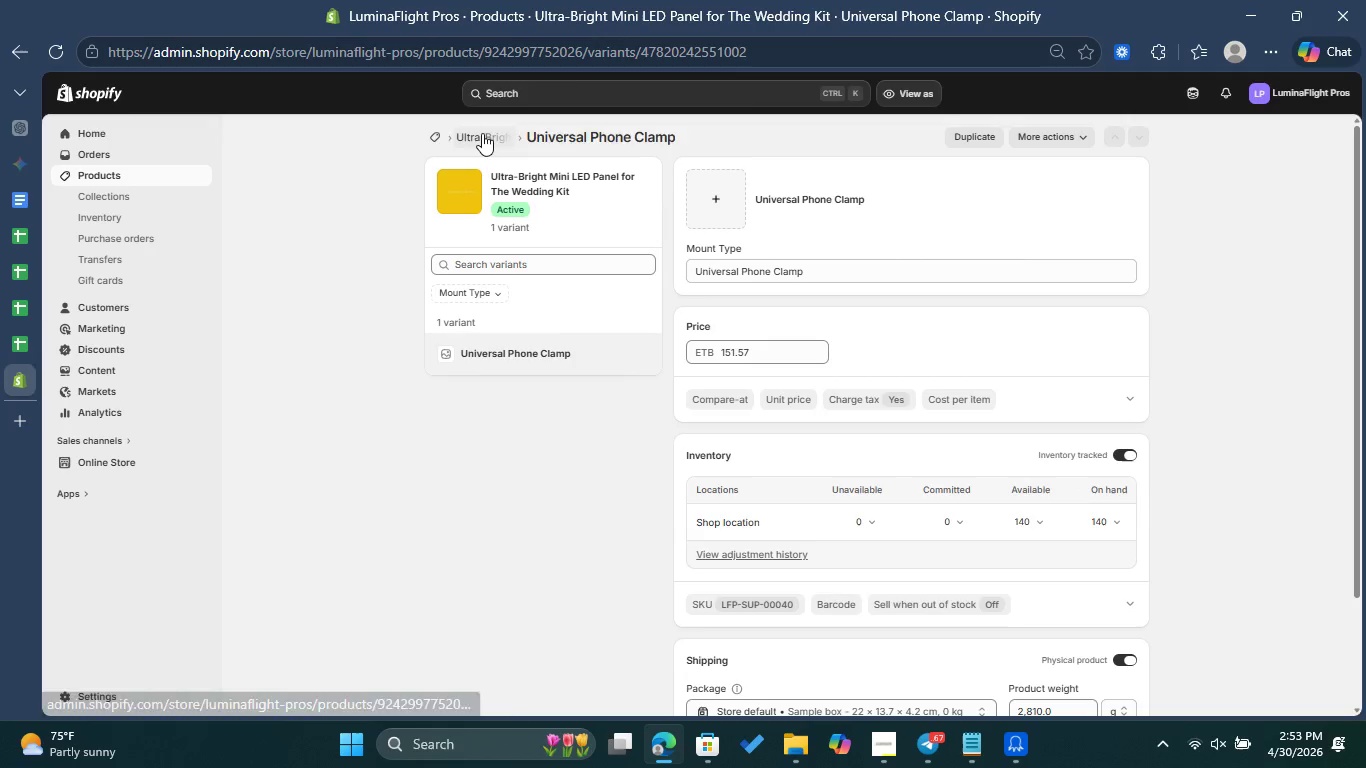 
left_click([482, 133])
 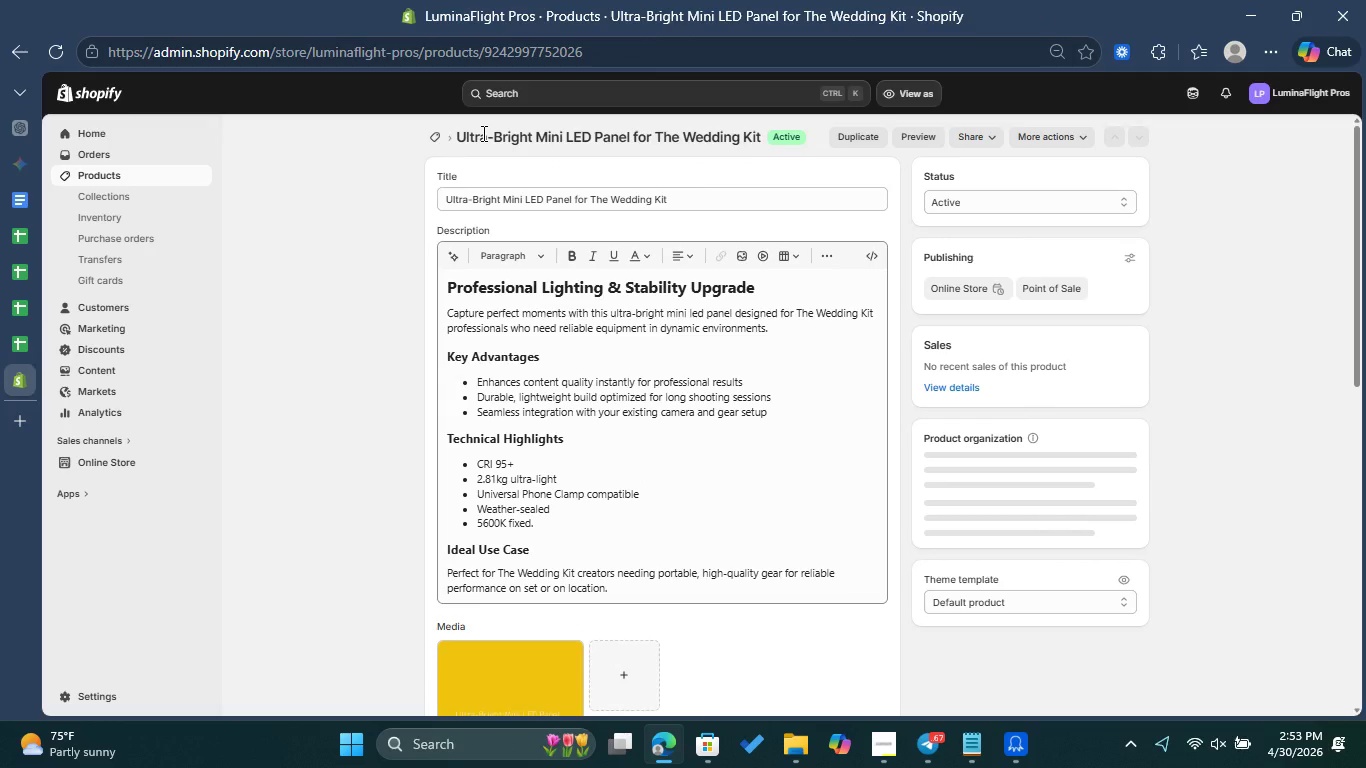 
wait(7.11)
 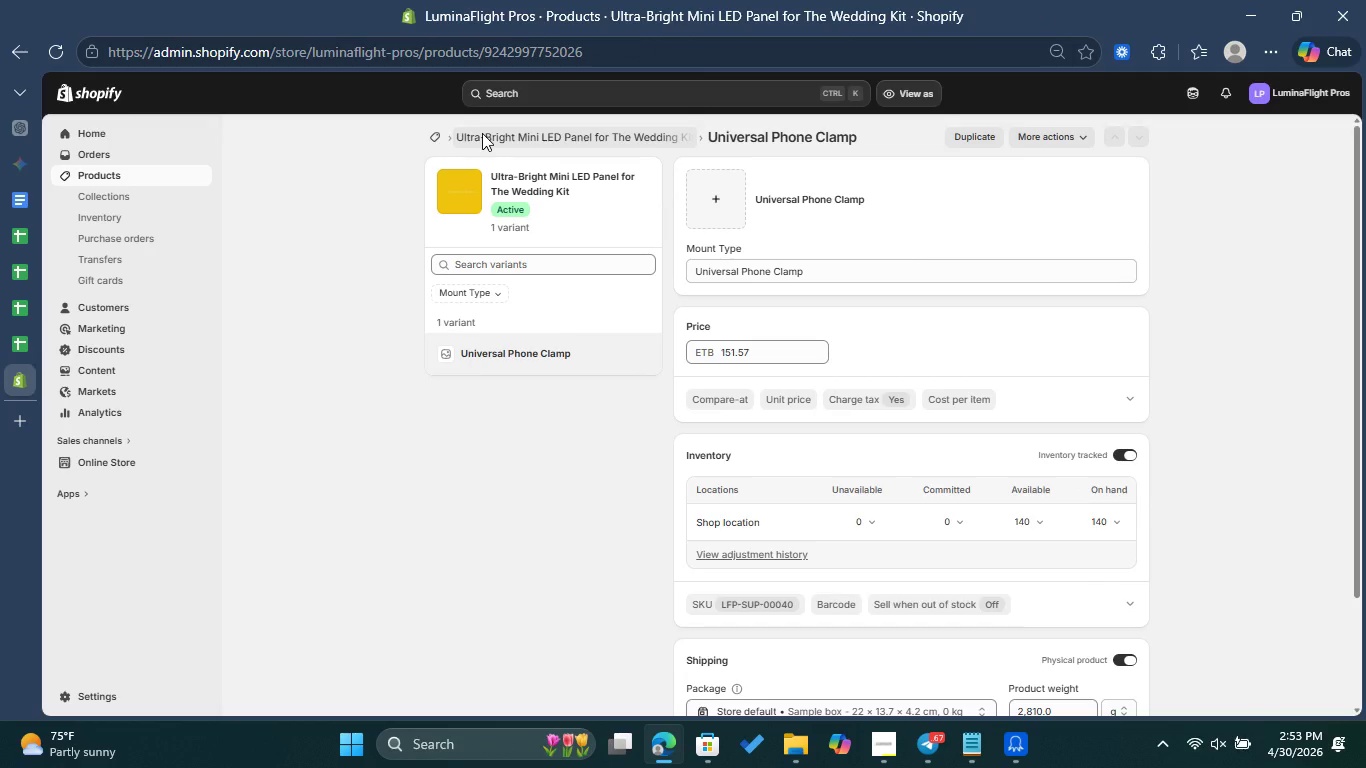 
scroll: coordinate [638, 421], scroll_direction: down, amount: 7.0
 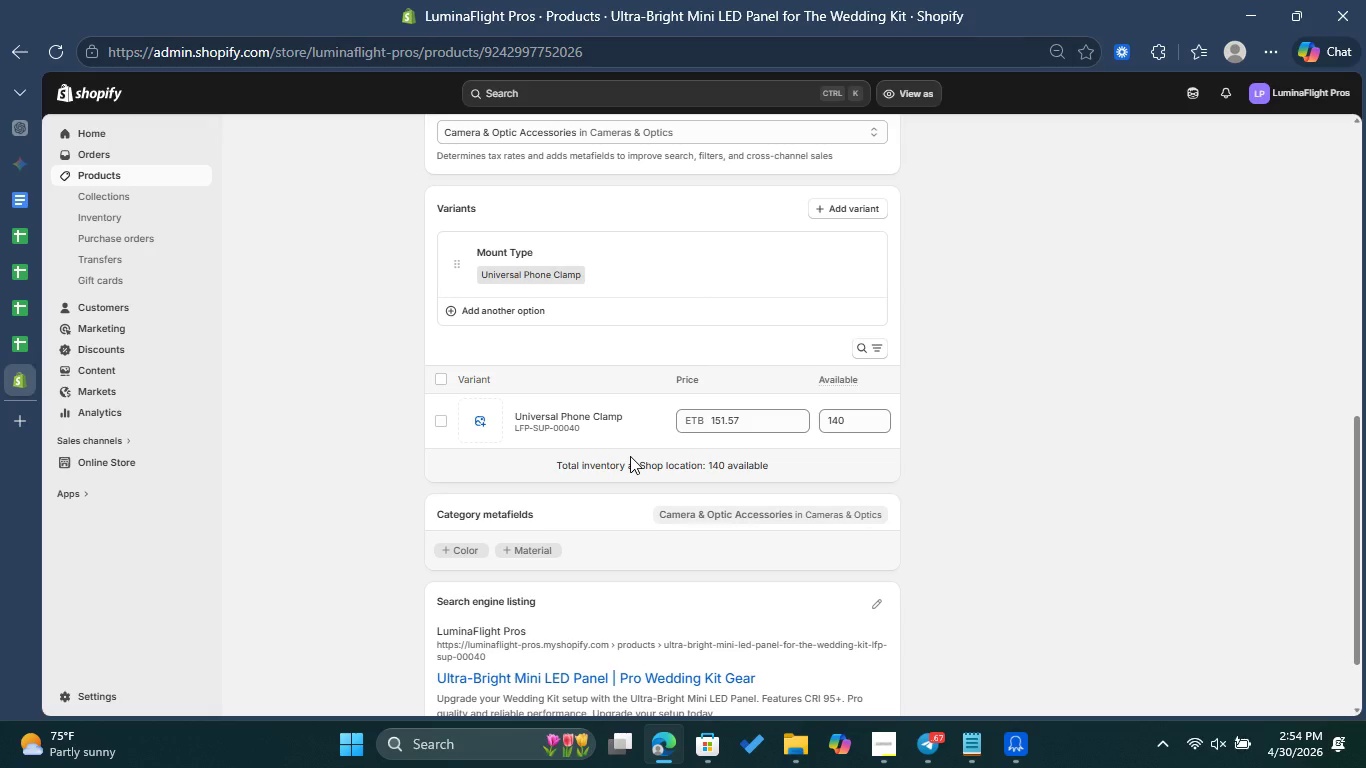 
wait(23.62)
 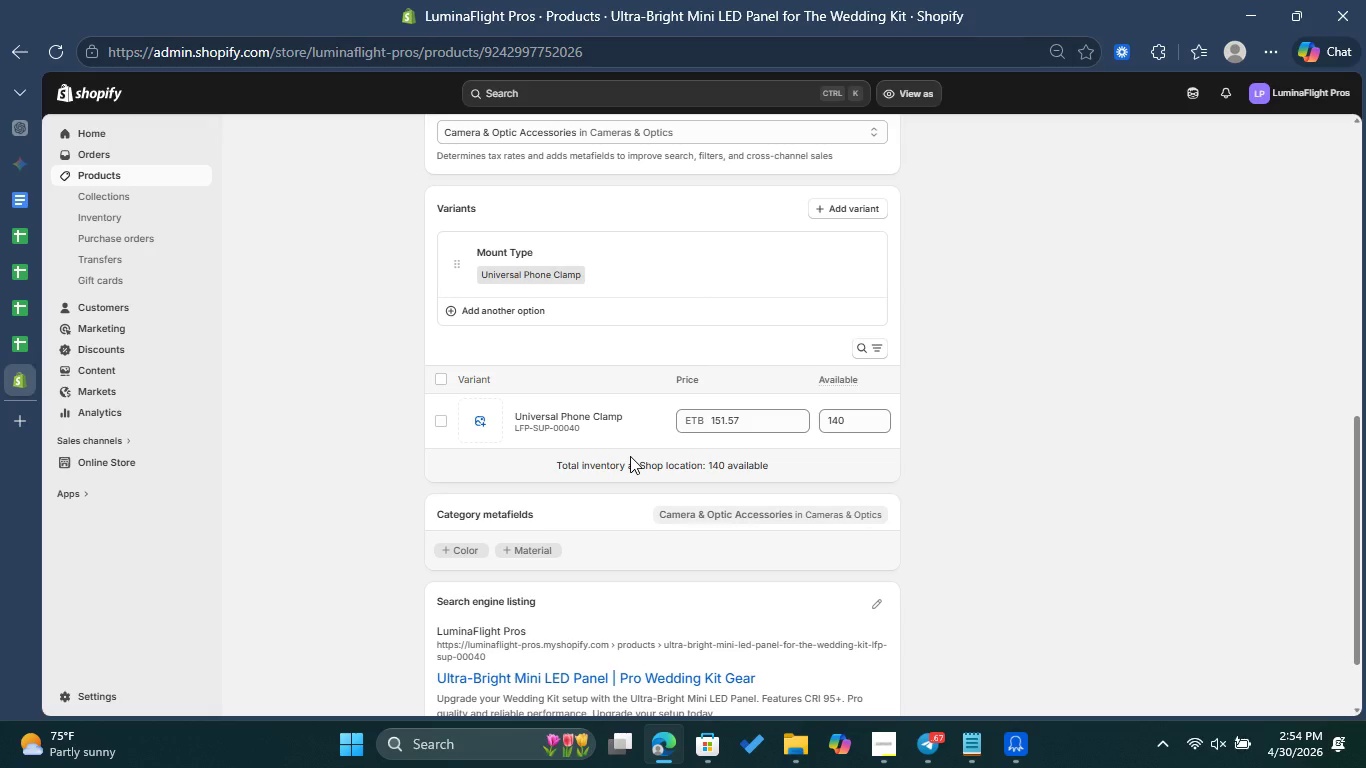 
scroll: coordinate [588, 273], scroll_direction: up, amount: 14.0
 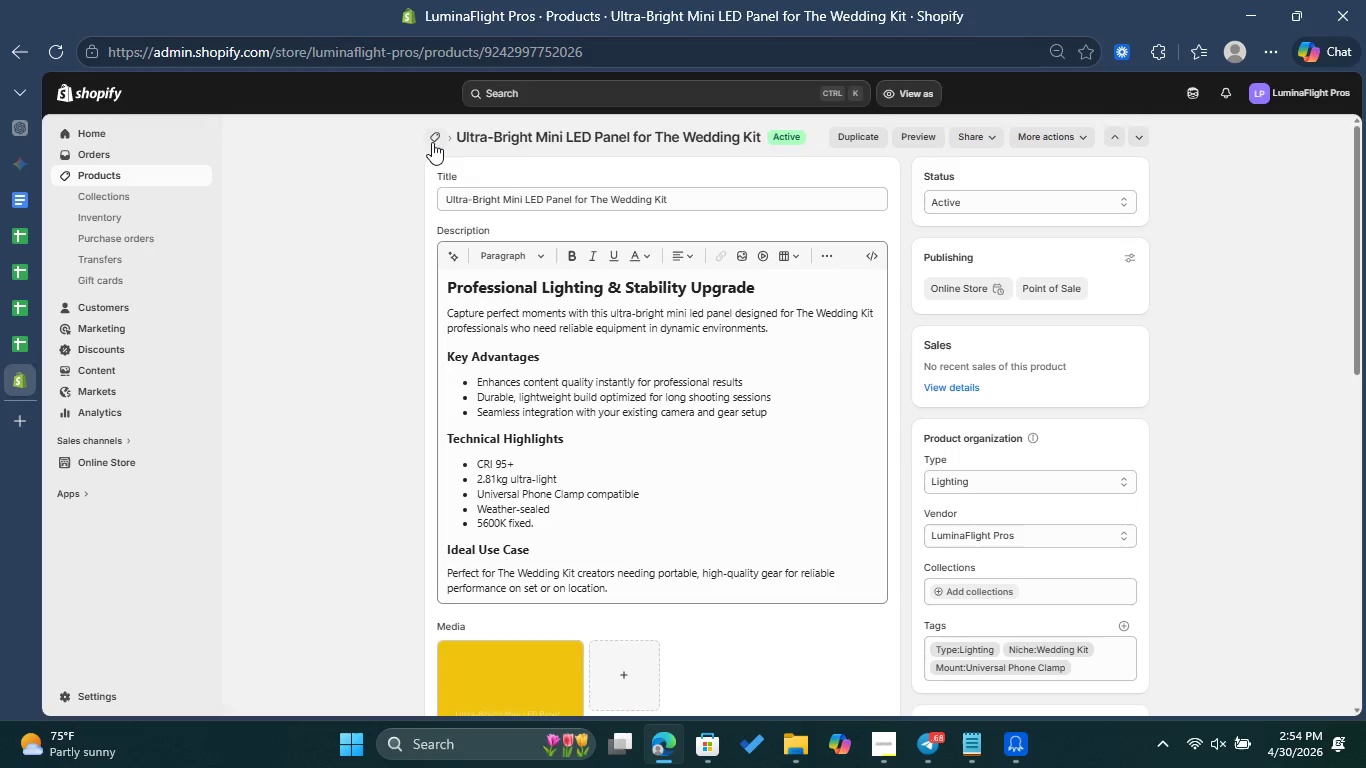 
left_click([431, 139])
 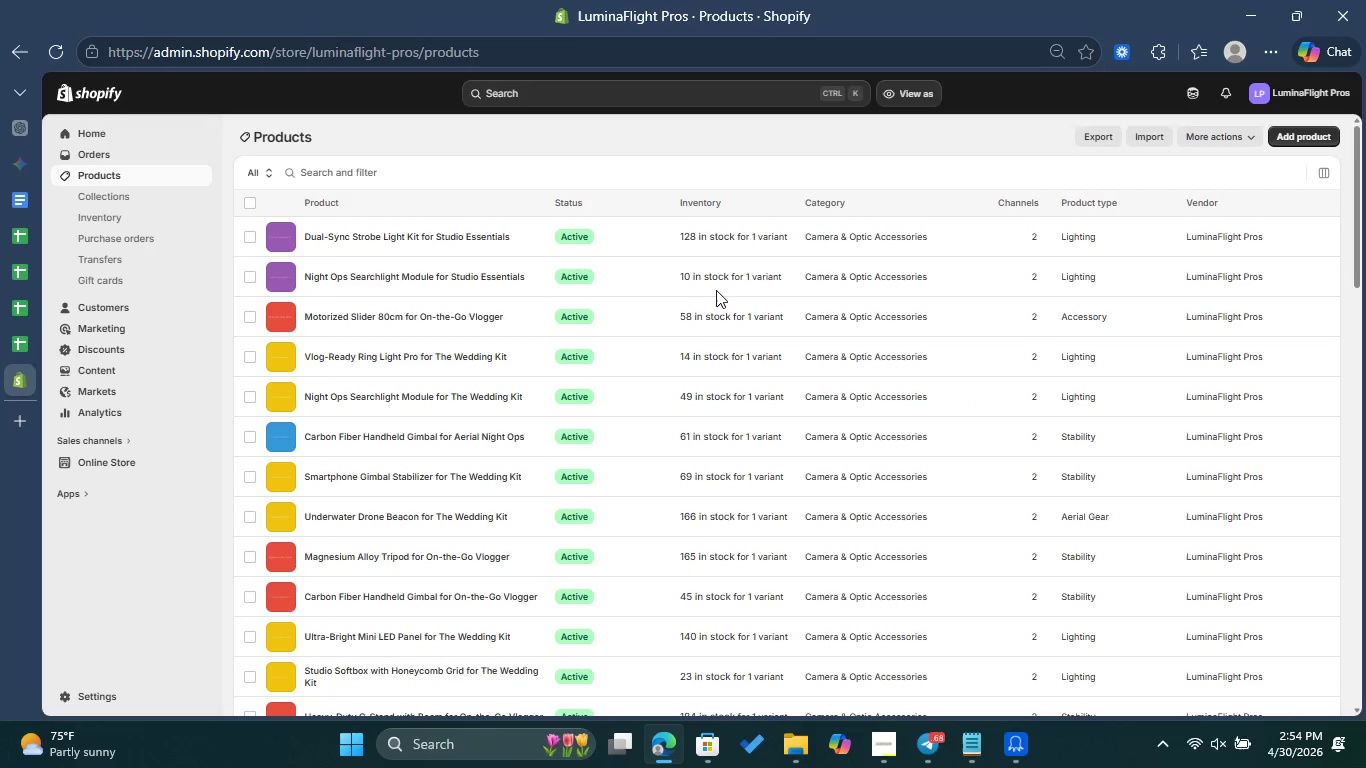 
wait(6.2)
 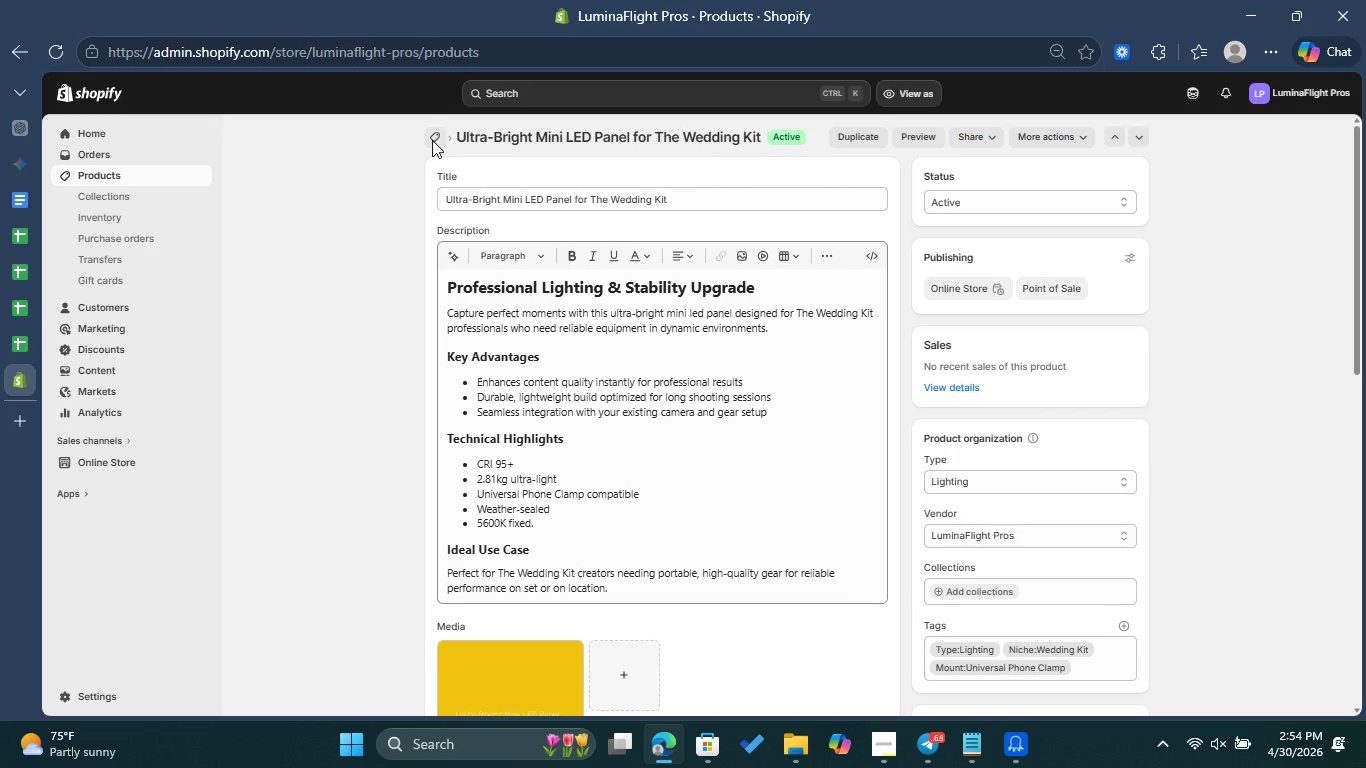 
scroll: coordinate [778, 450], scroll_direction: down, amount: 30.0
 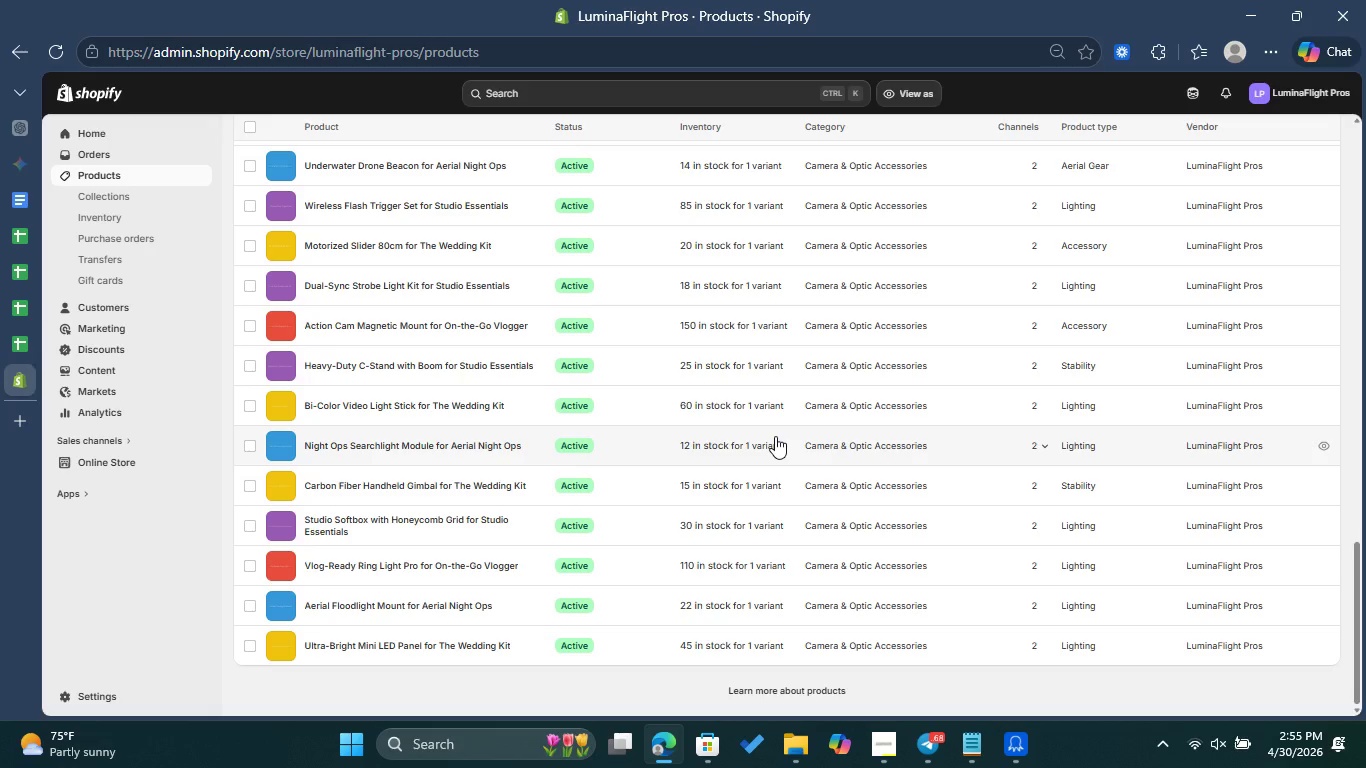 
wait(36.17)
 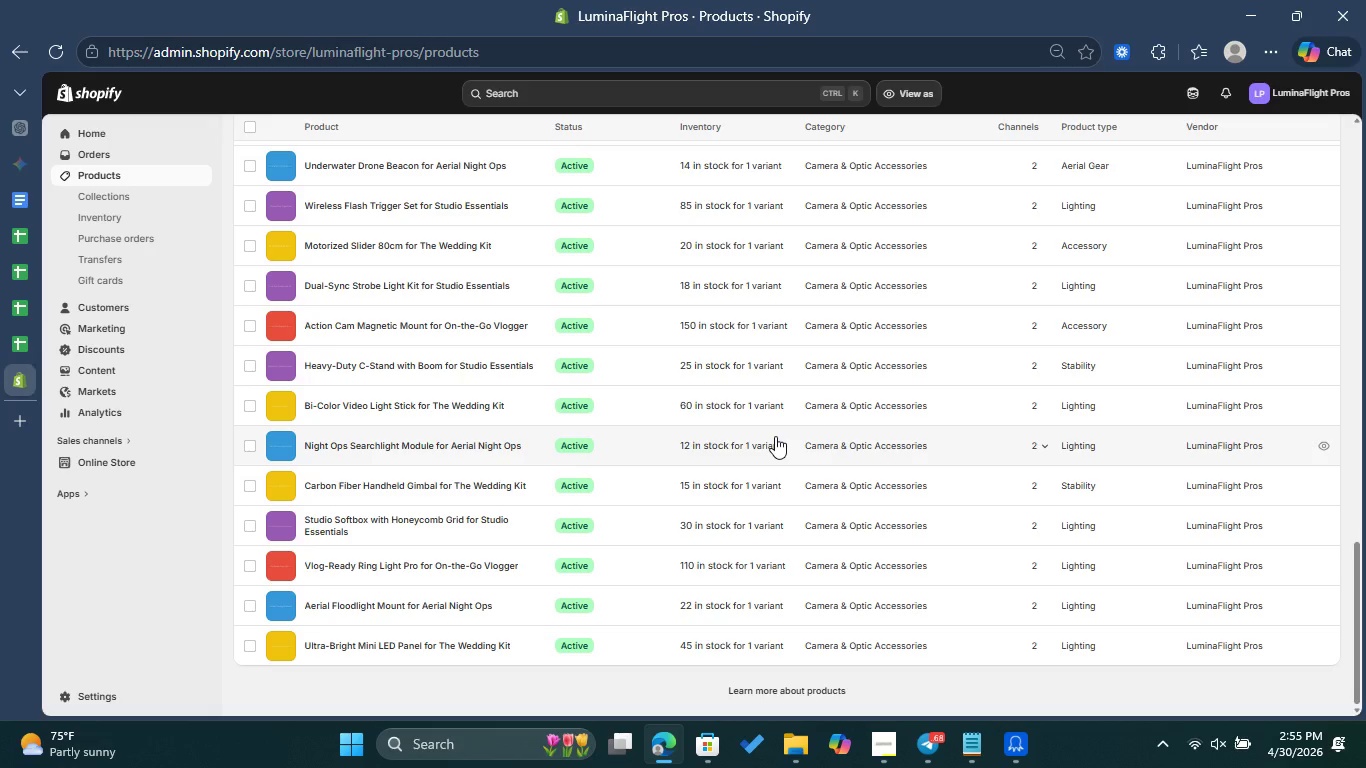 
scroll: coordinate [766, 449], scroll_direction: down, amount: 1.0
 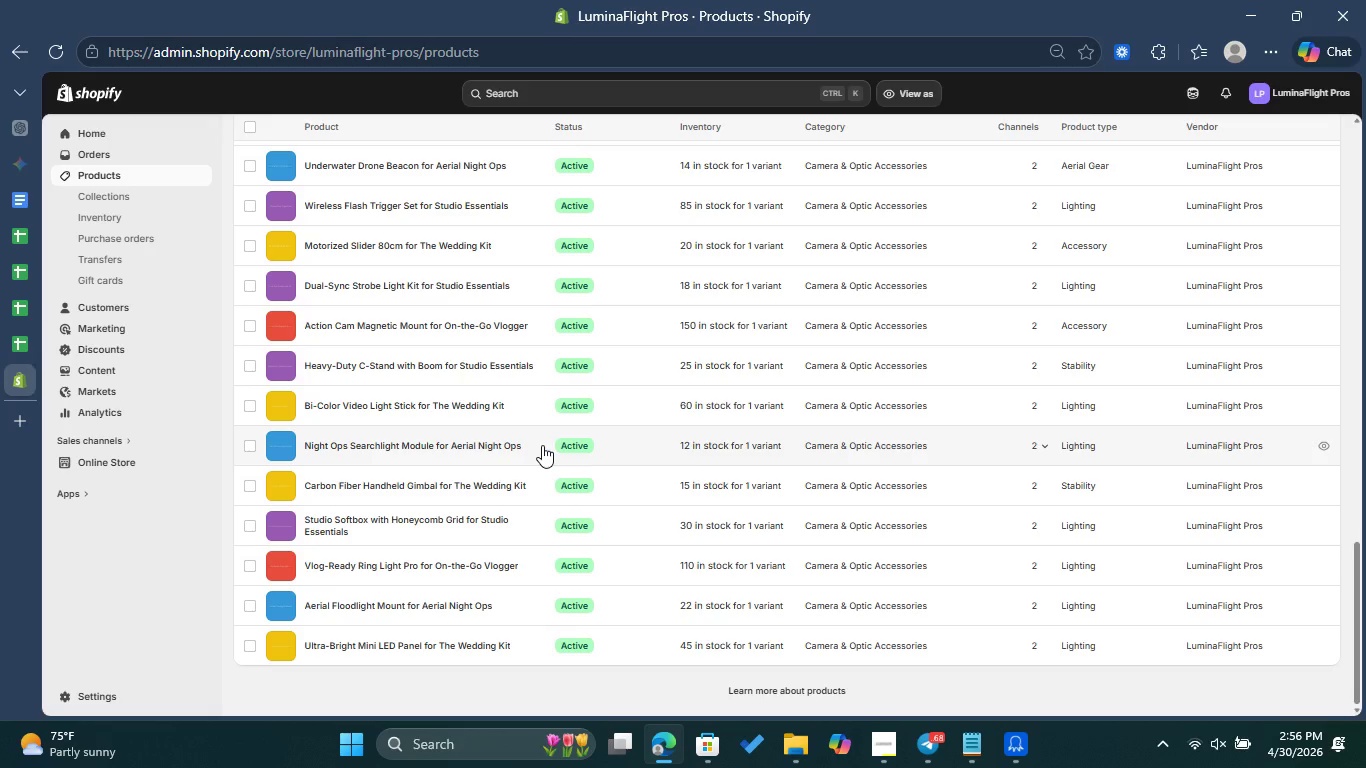 
wait(61.53)
 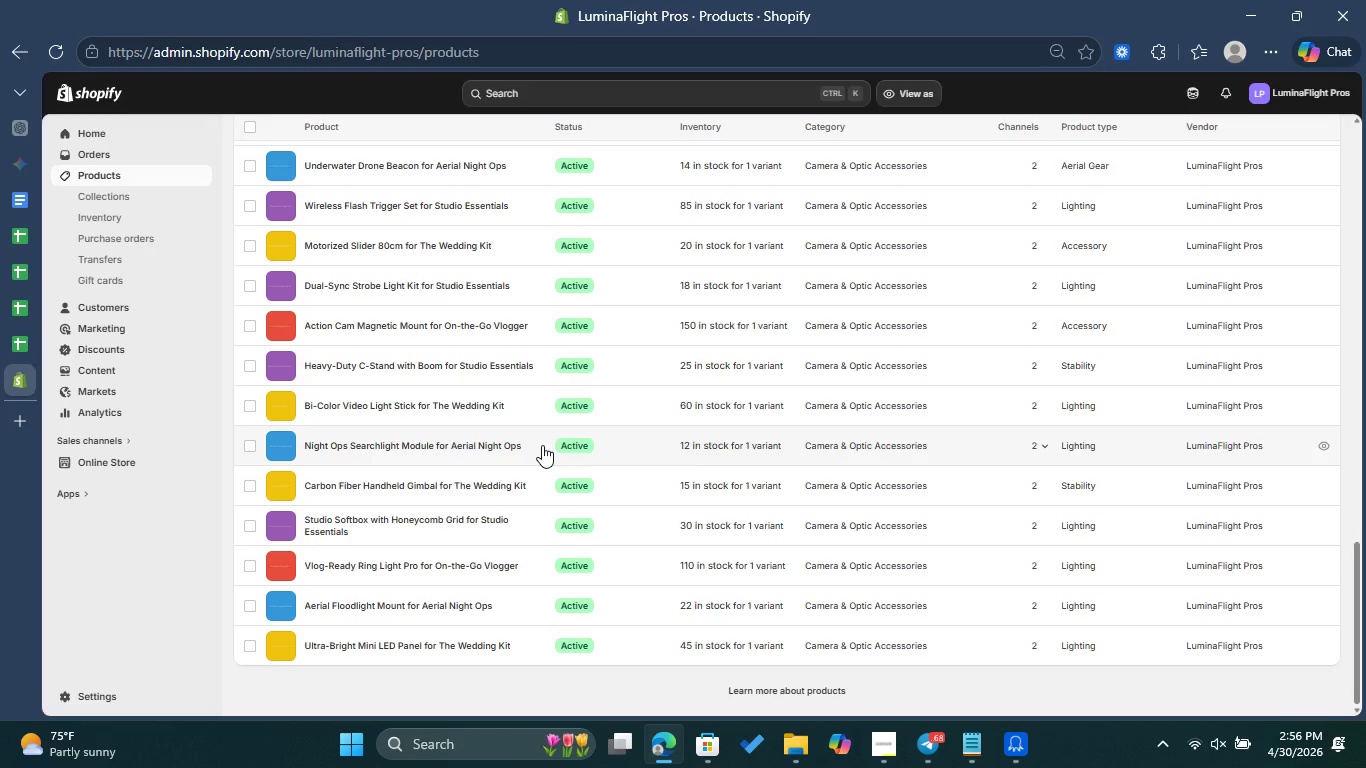 
scroll: coordinate [305, 393], scroll_direction: up, amount: 1.0
 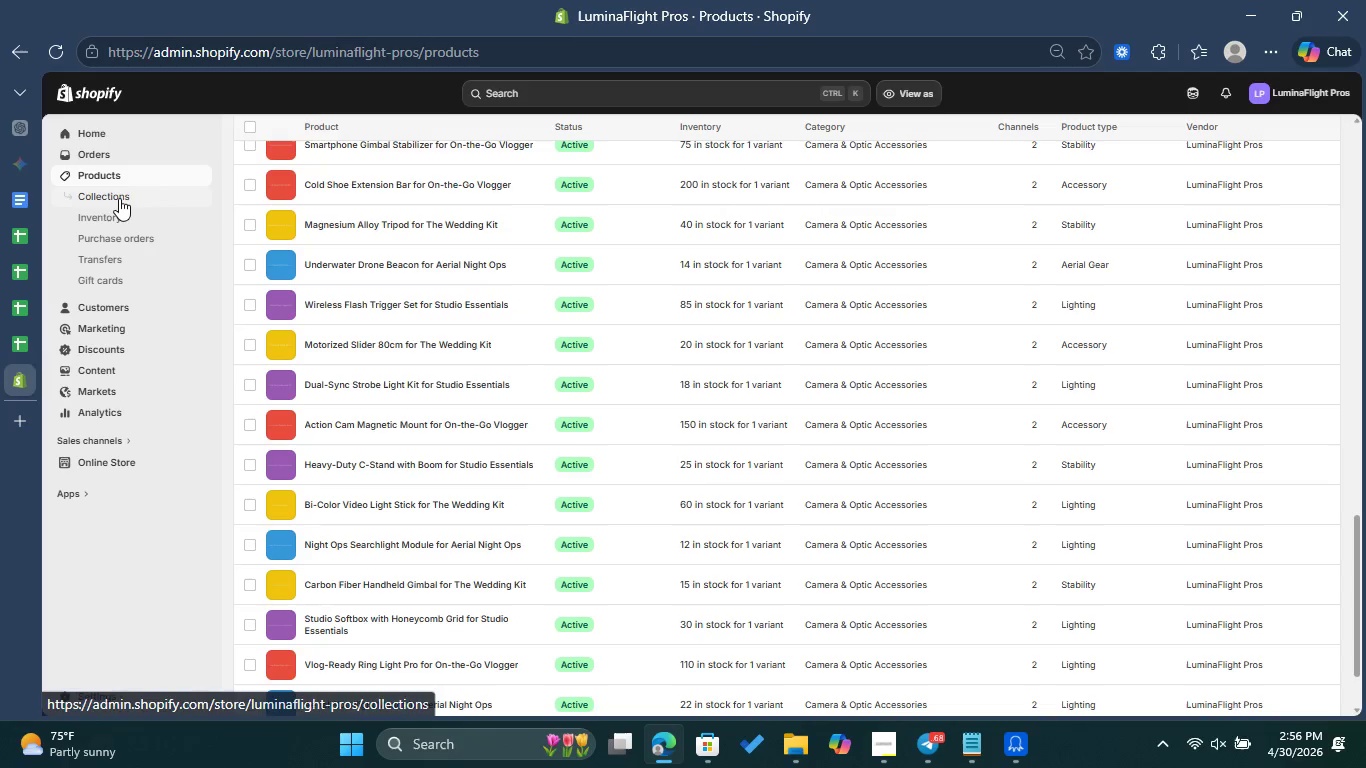 
left_click([119, 198])
 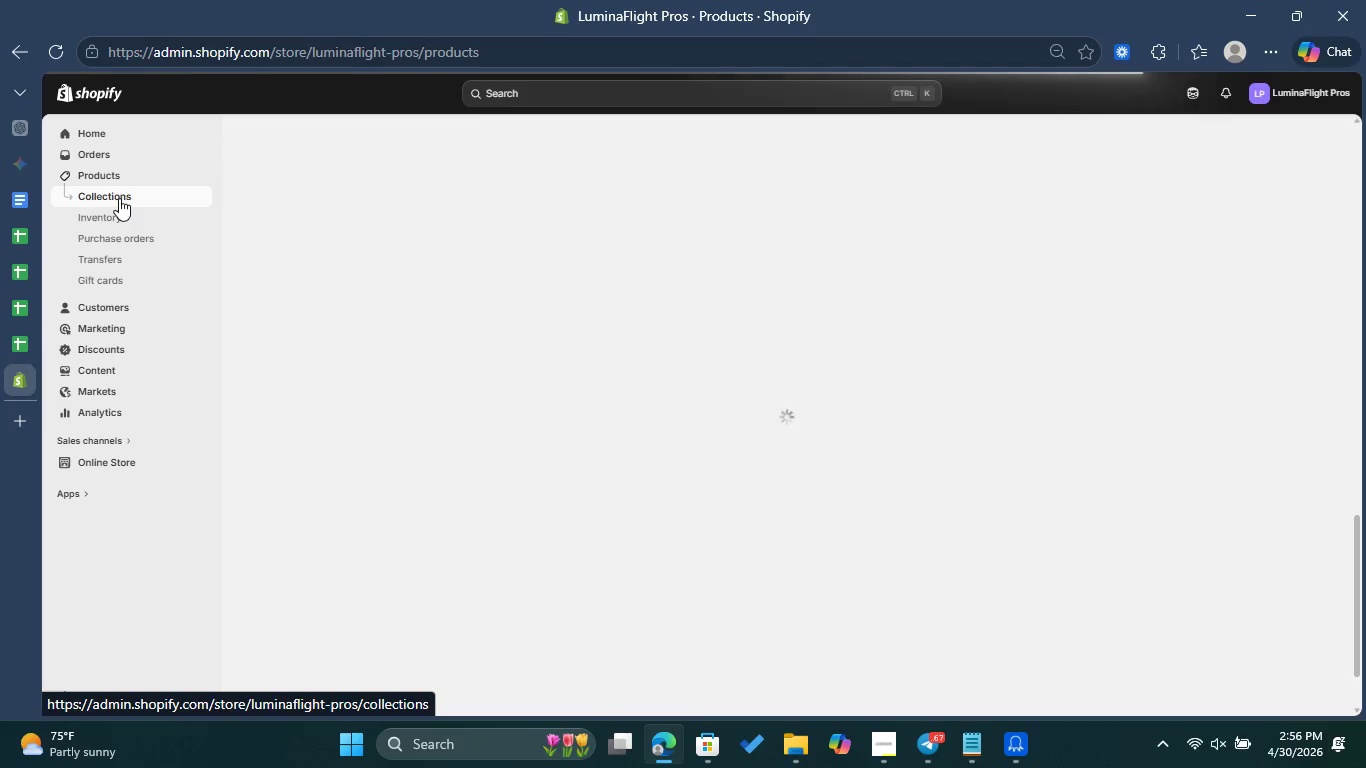 
wait(10.89)
 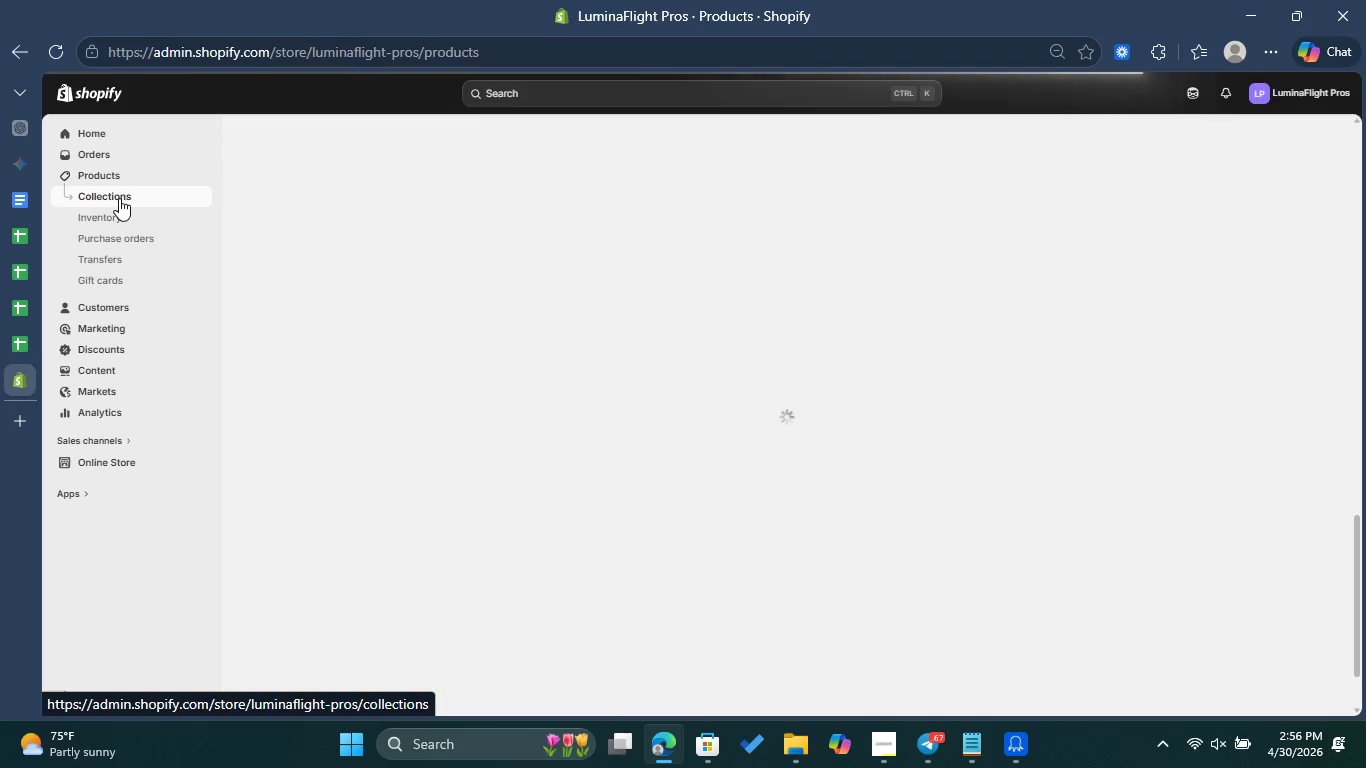 
left_click([1321, 137])
 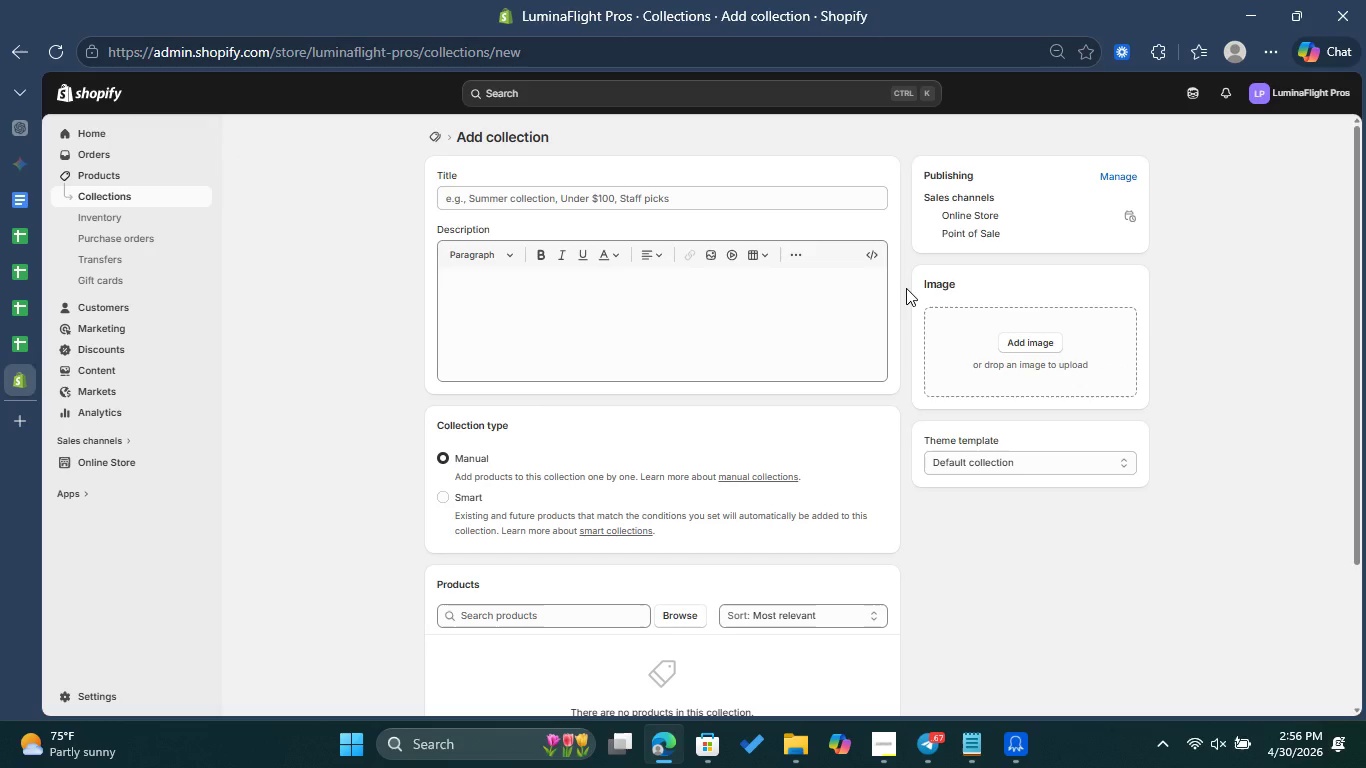 
wait(8.61)
 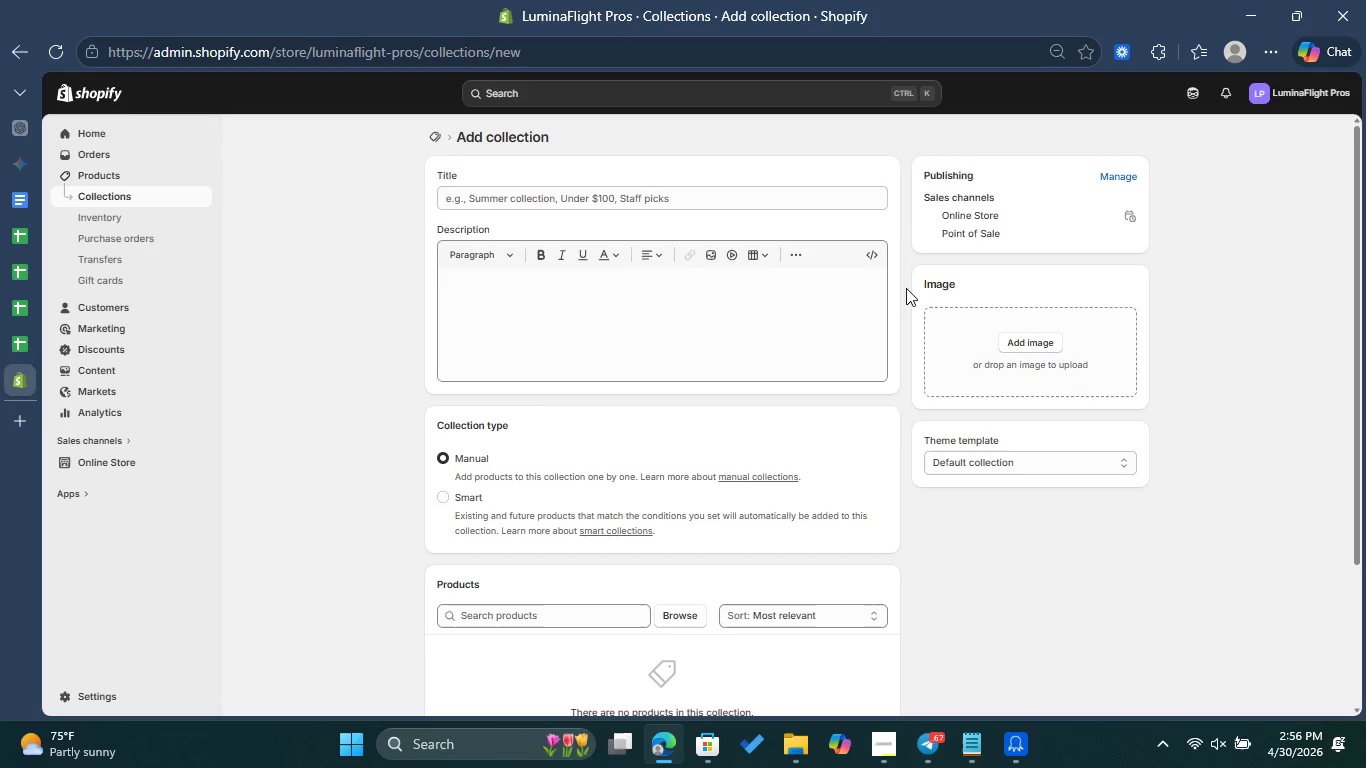 
left_click([663, 198])
 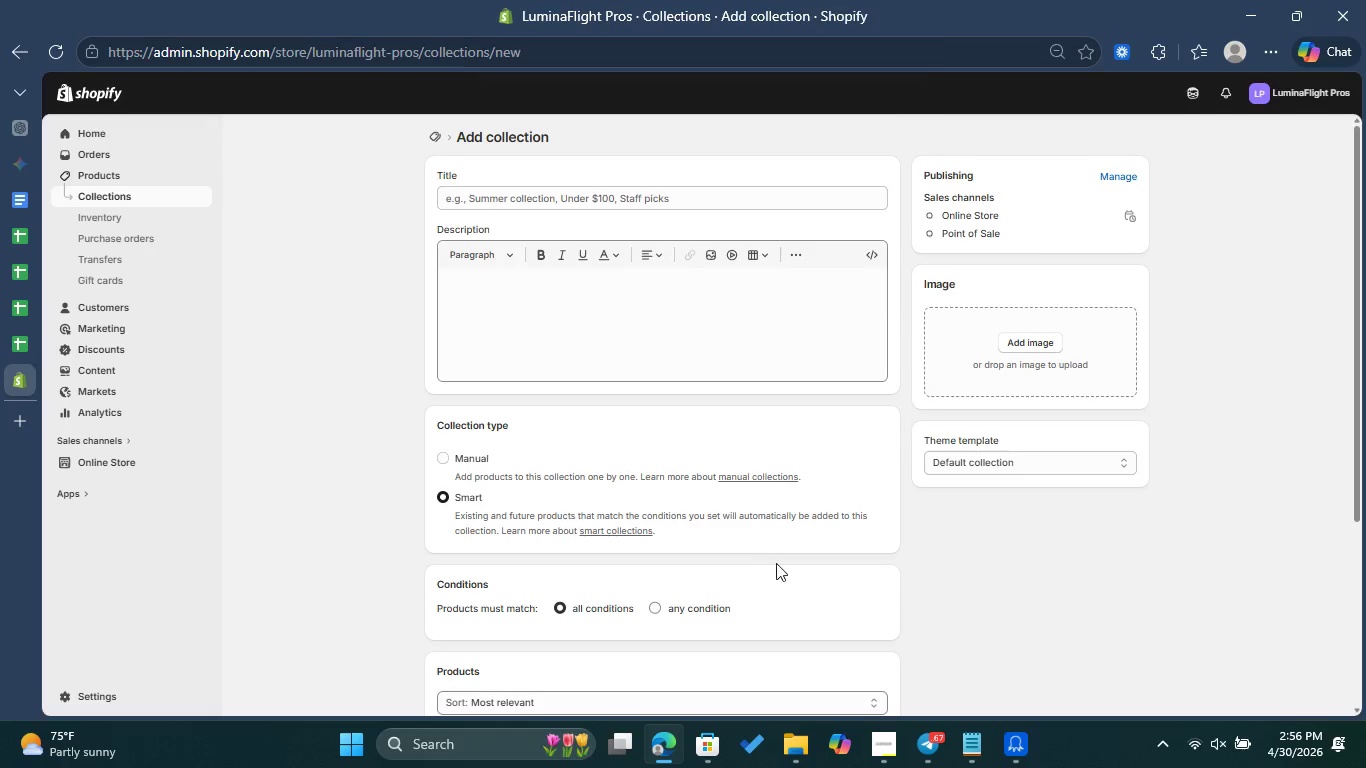 
left_click([783, 645])
 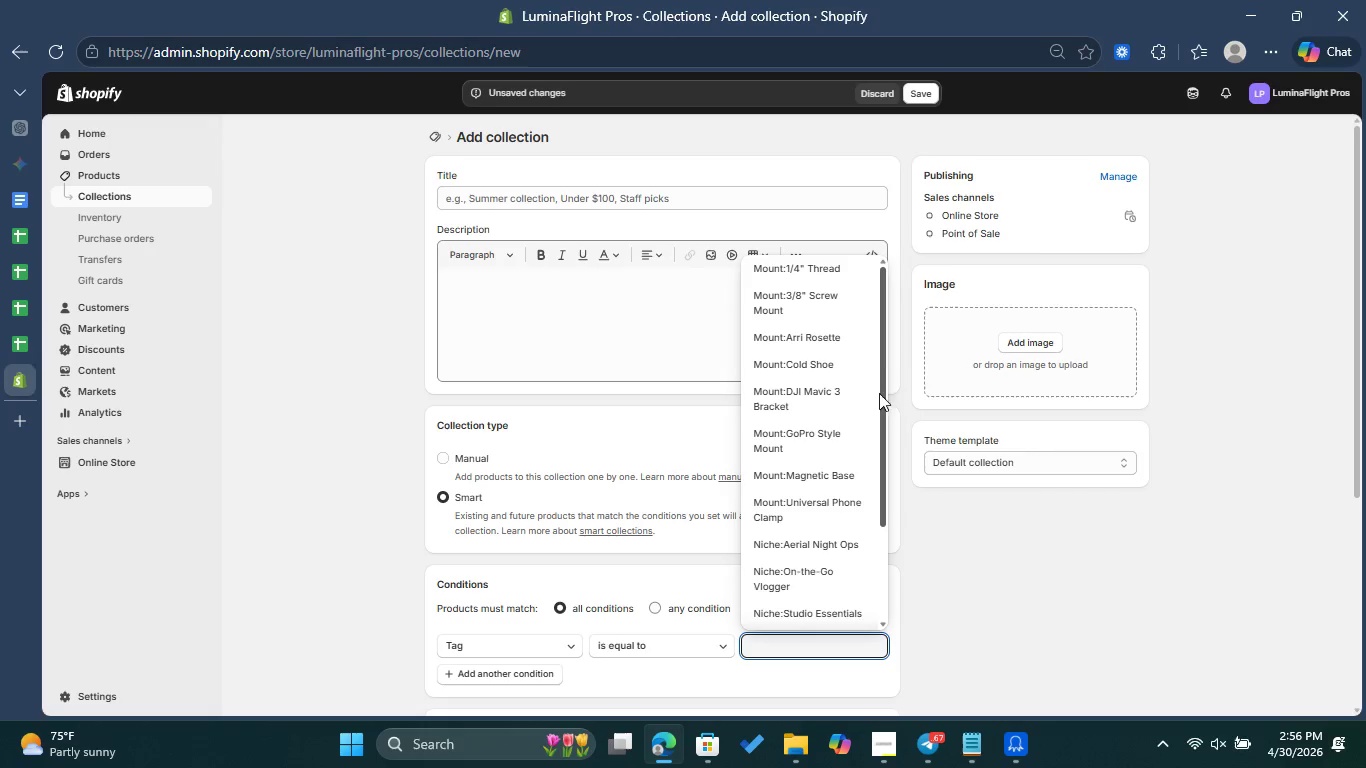 
left_click_drag(start_coordinate=[886, 401], to_coordinate=[873, 522])
 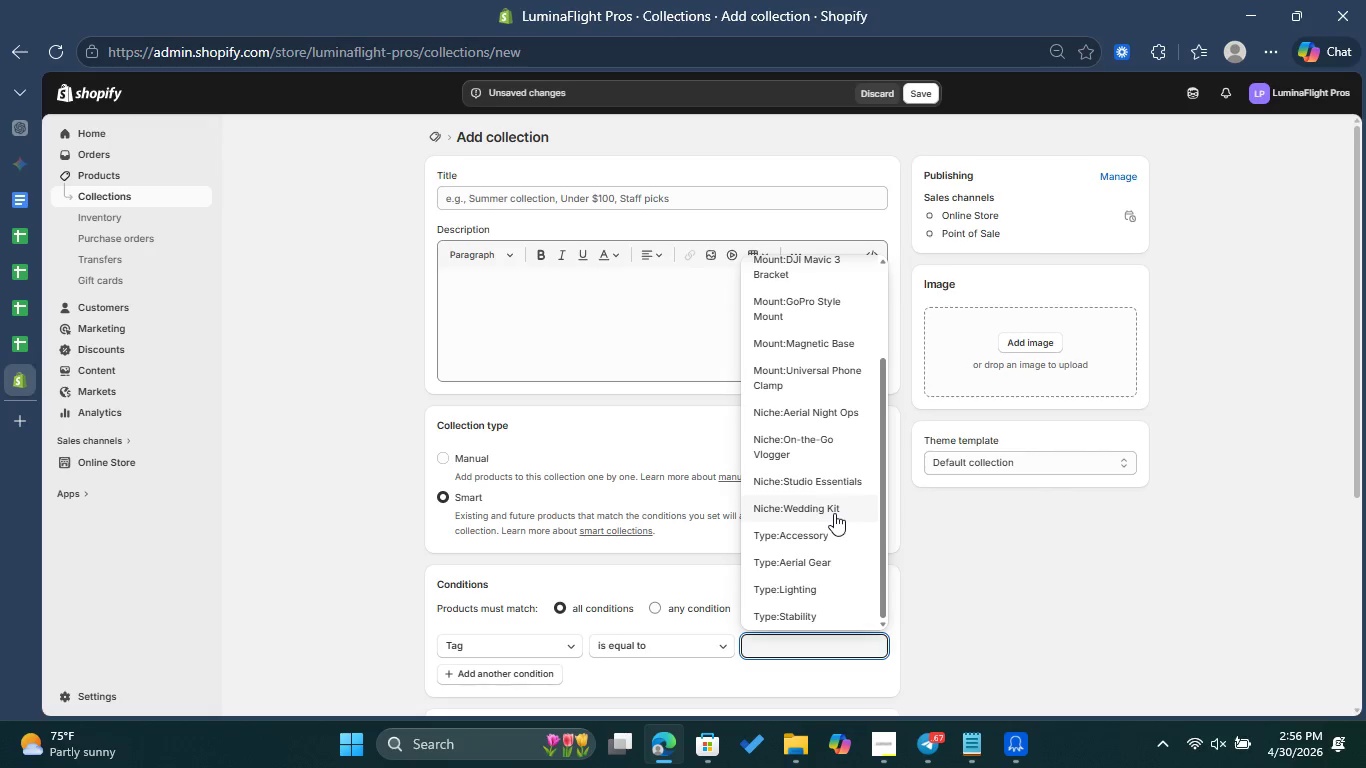 
left_click([834, 513])
 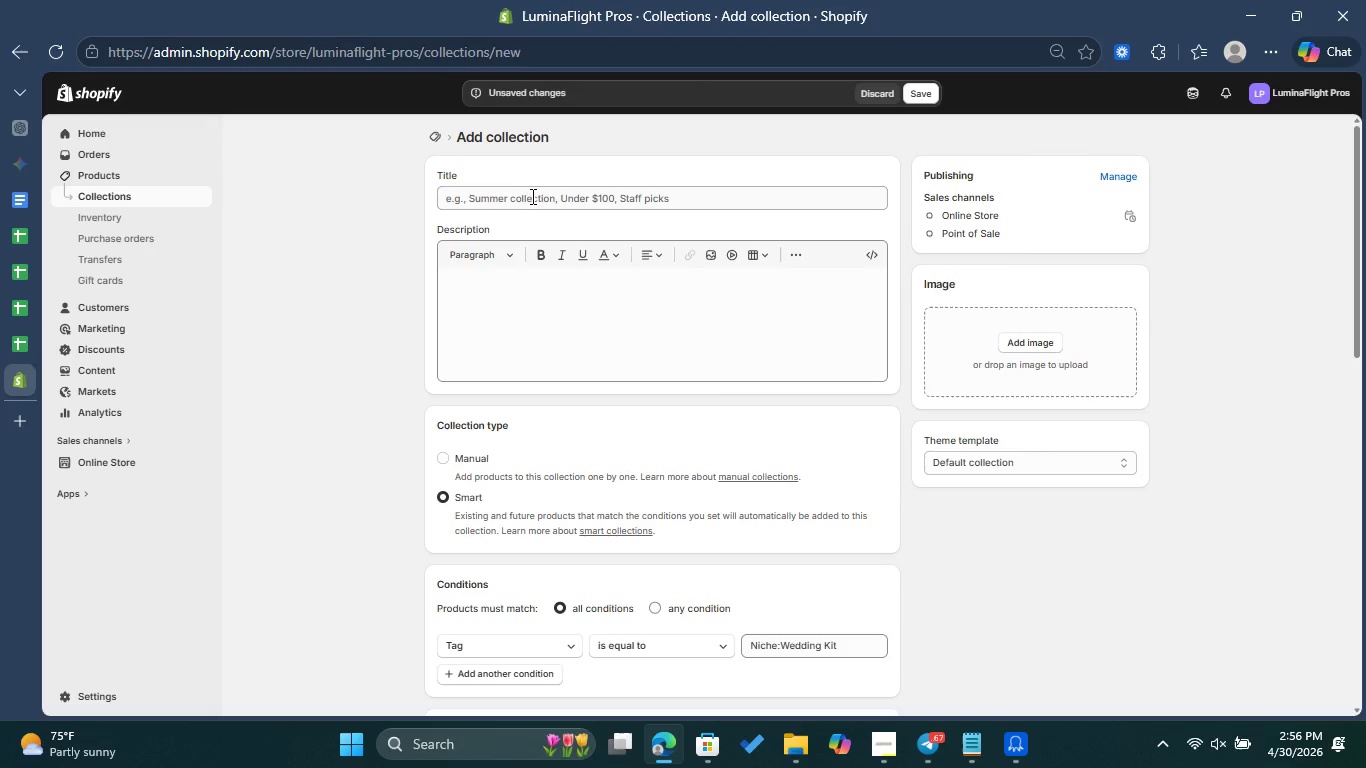 
left_click([532, 195])
 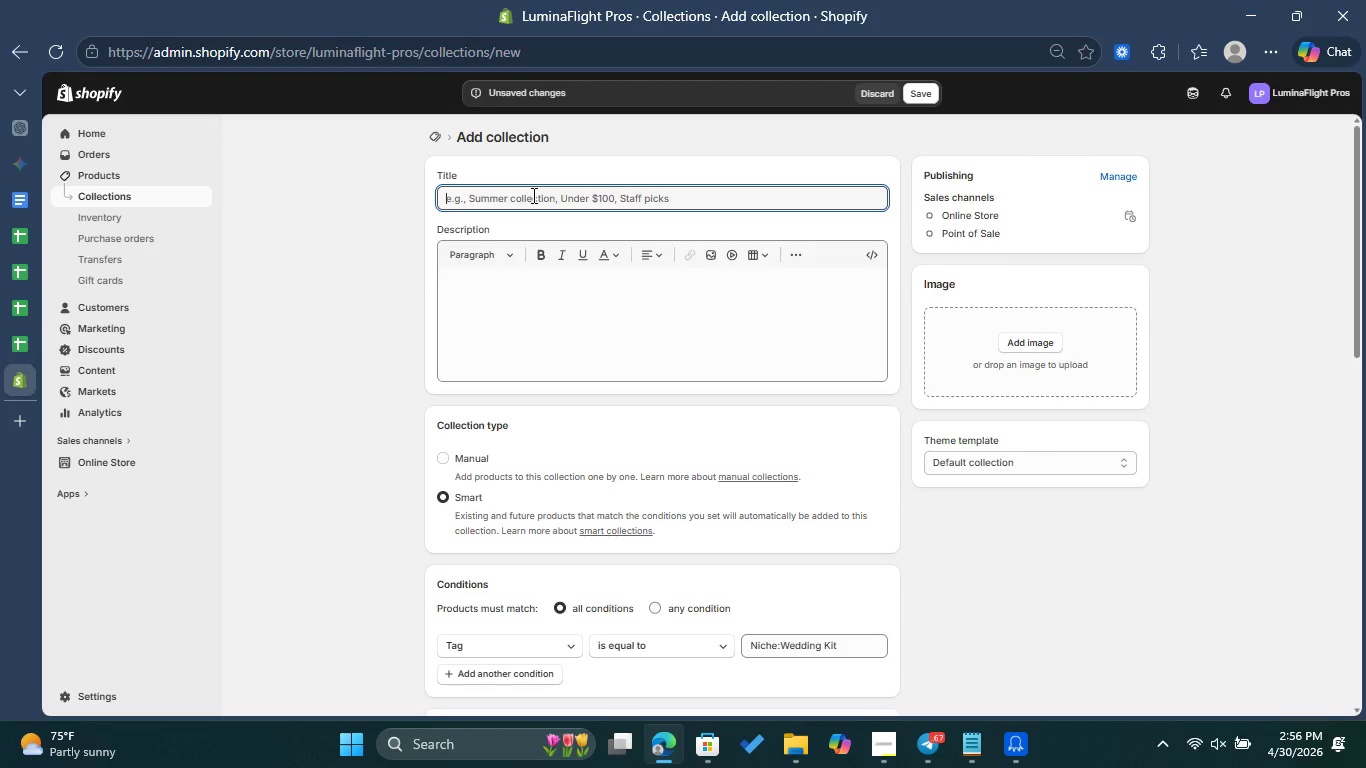 
type(Wedding Kit )
 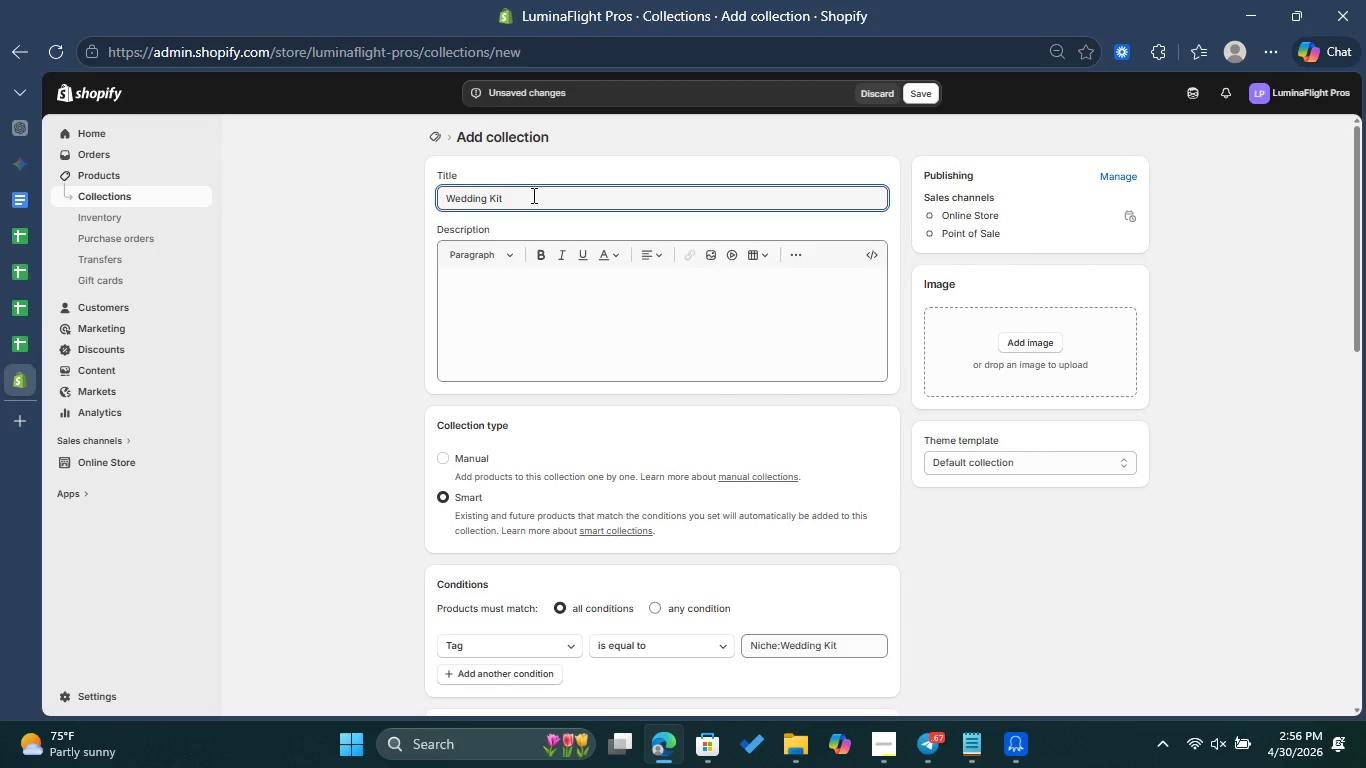 
wait(9.91)
 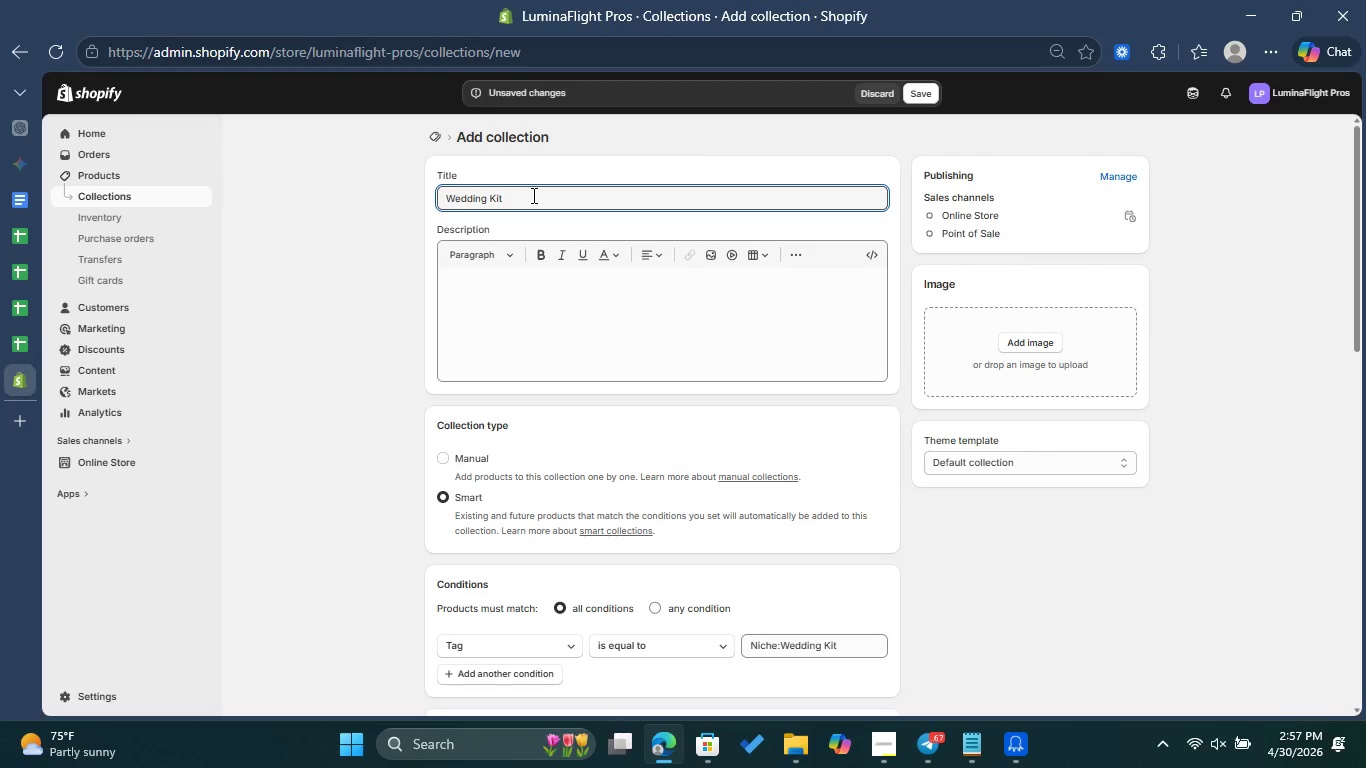 
left_click([950, 563])
 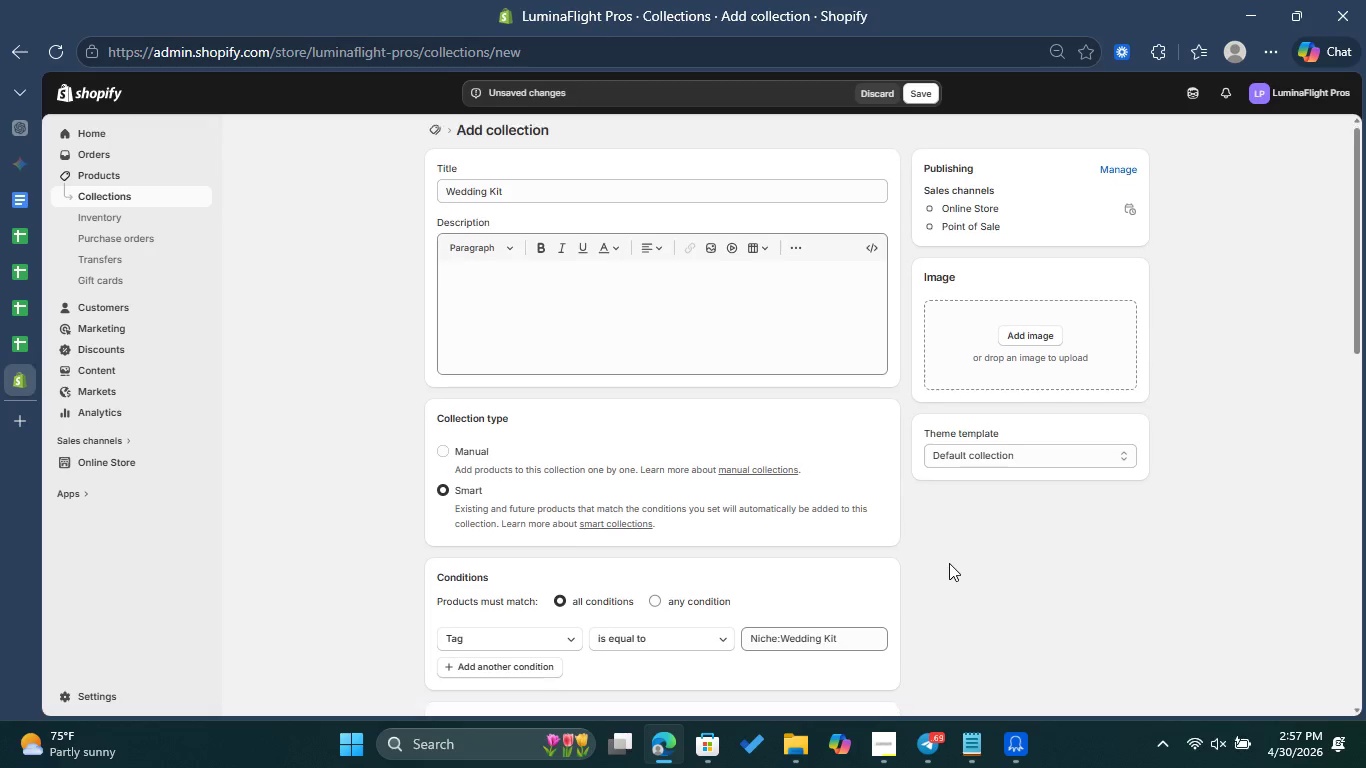 
scroll: coordinate [943, 546], scroll_direction: down, amount: 11.0
 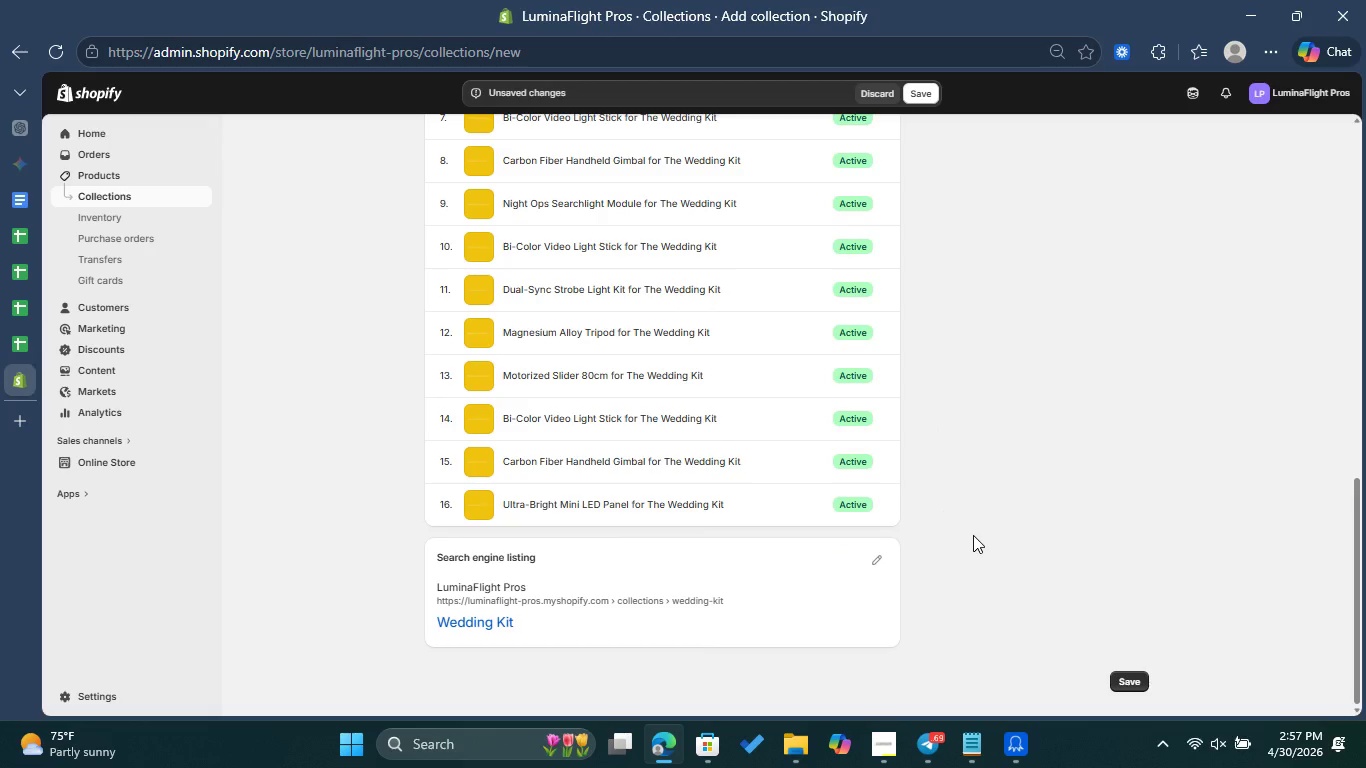 
scroll: coordinate [970, 420], scroll_direction: up, amount: 16.0
 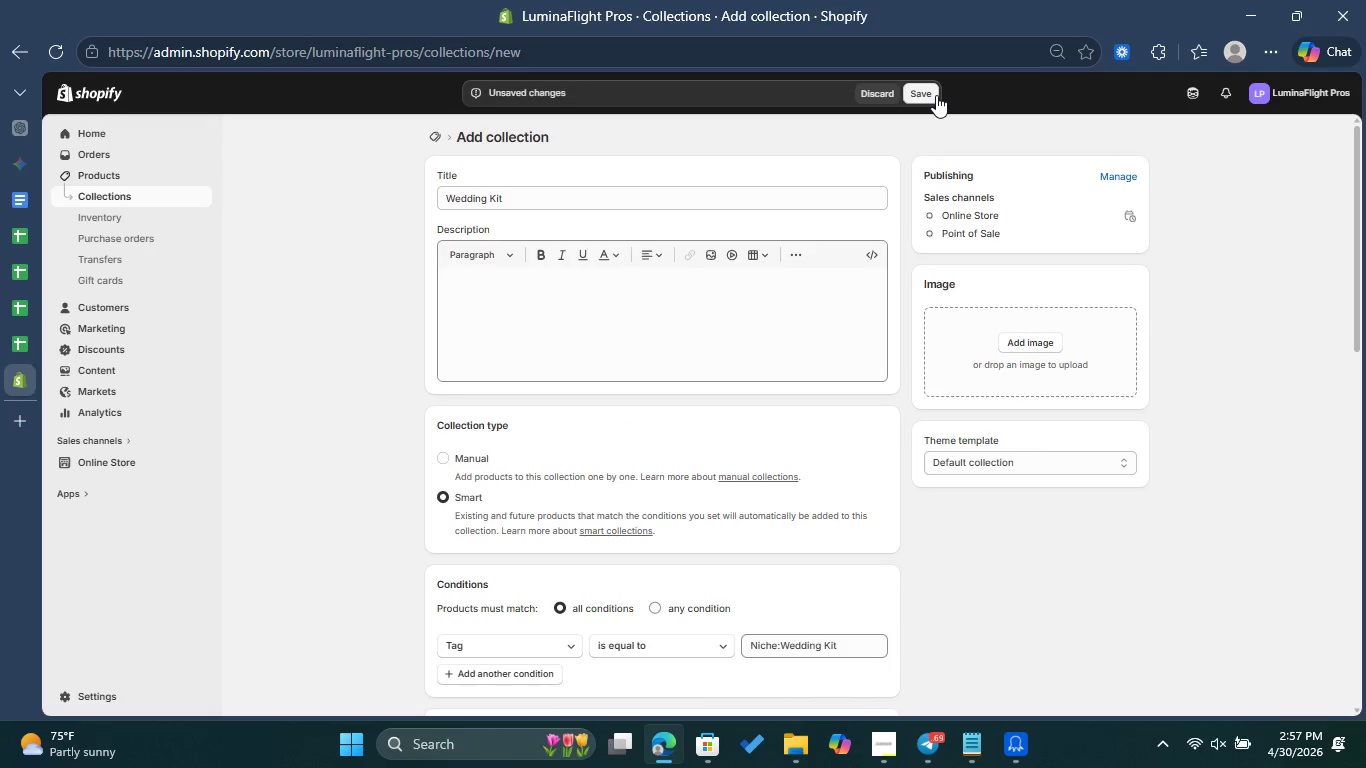 
left_click([936, 95])
 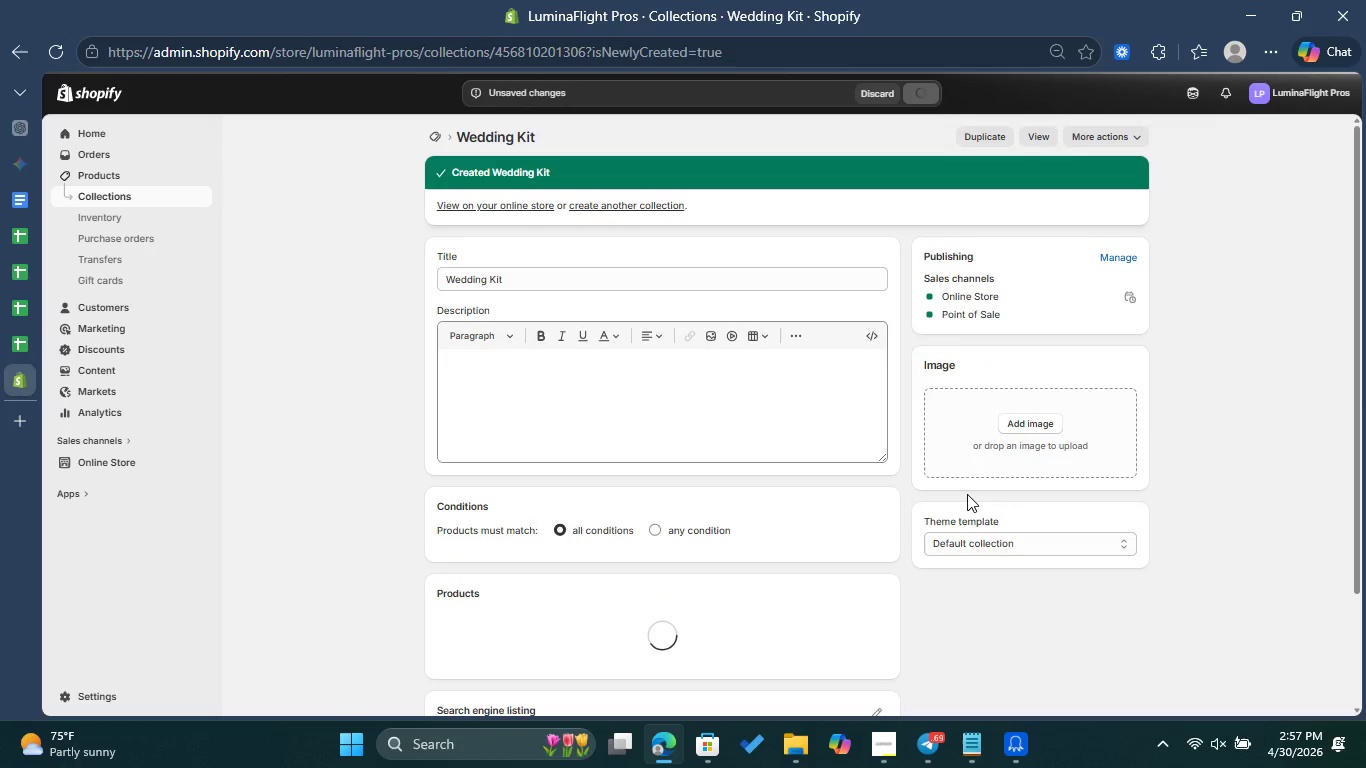 
wait(10.59)
 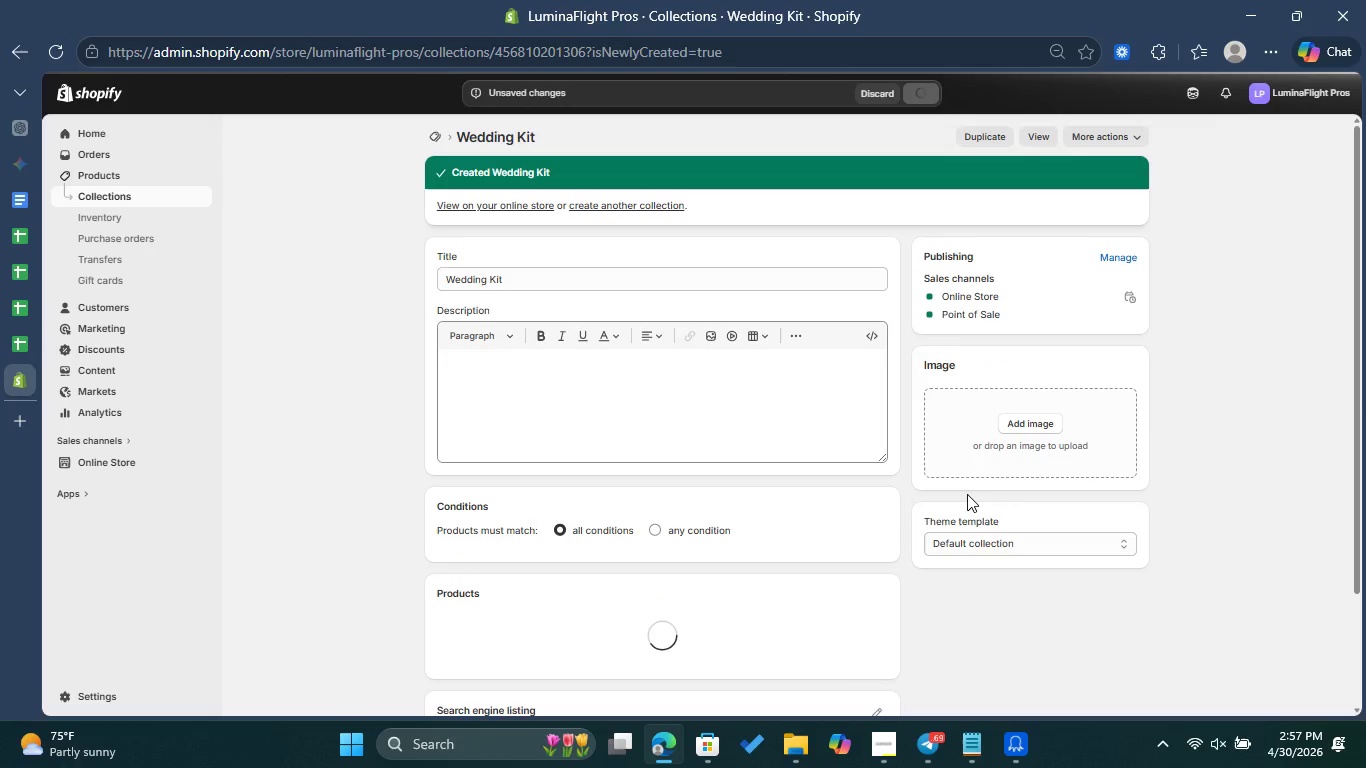 
left_click([655, 209])
 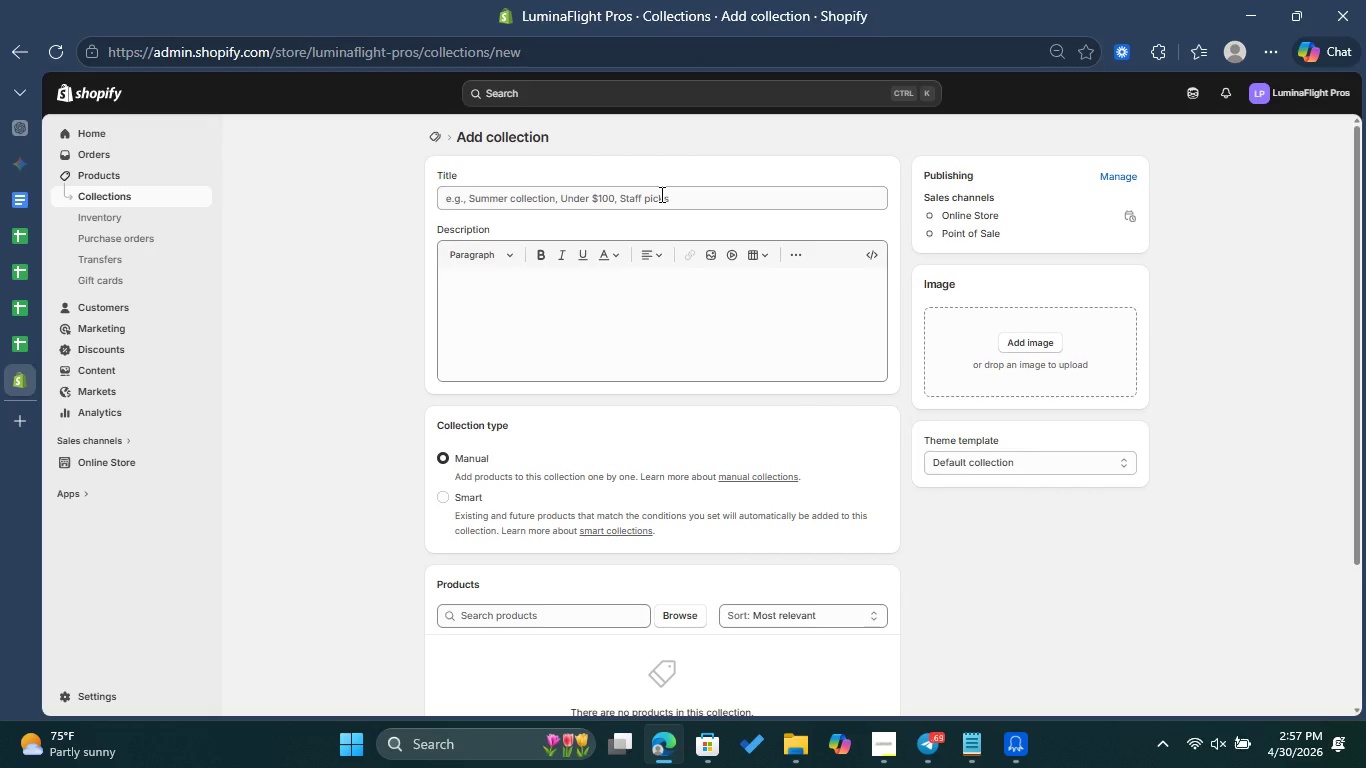 
wait(13.36)
 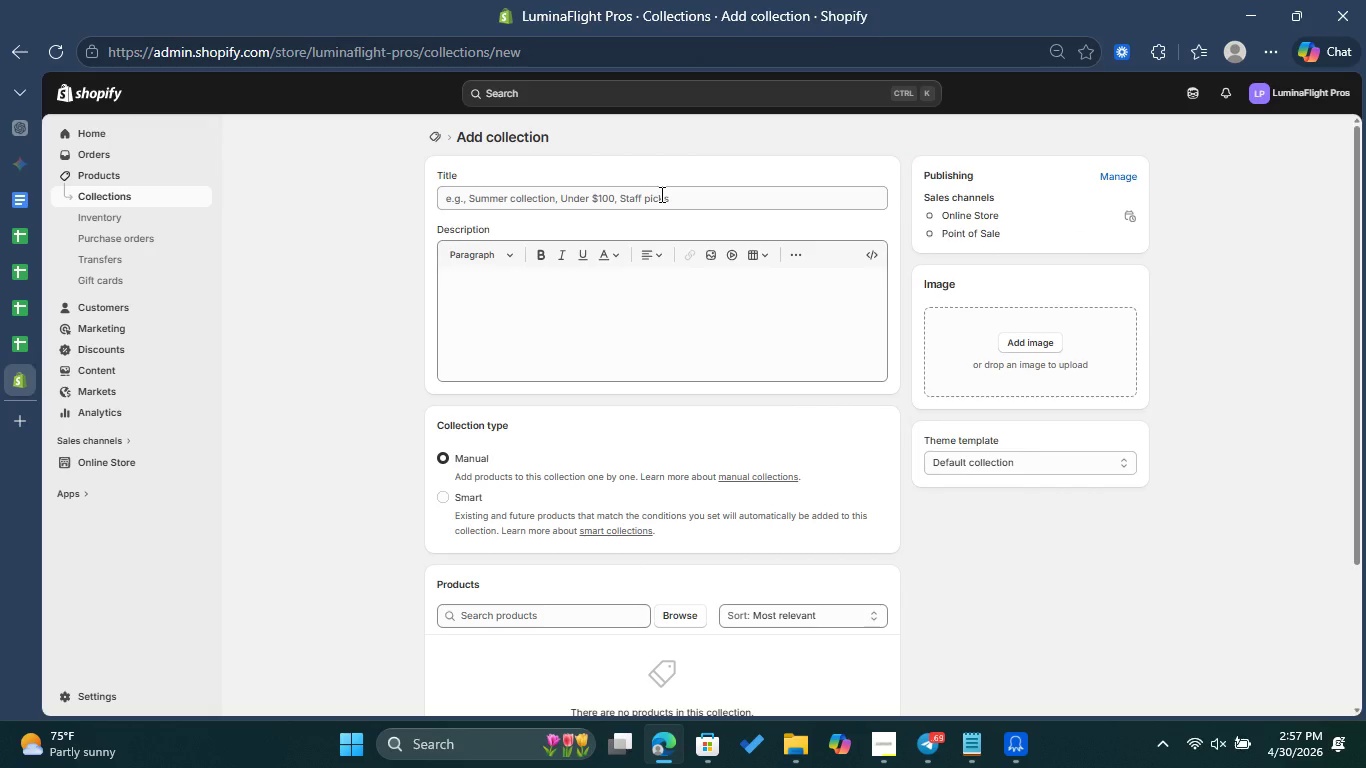 
left_click([459, 493])
 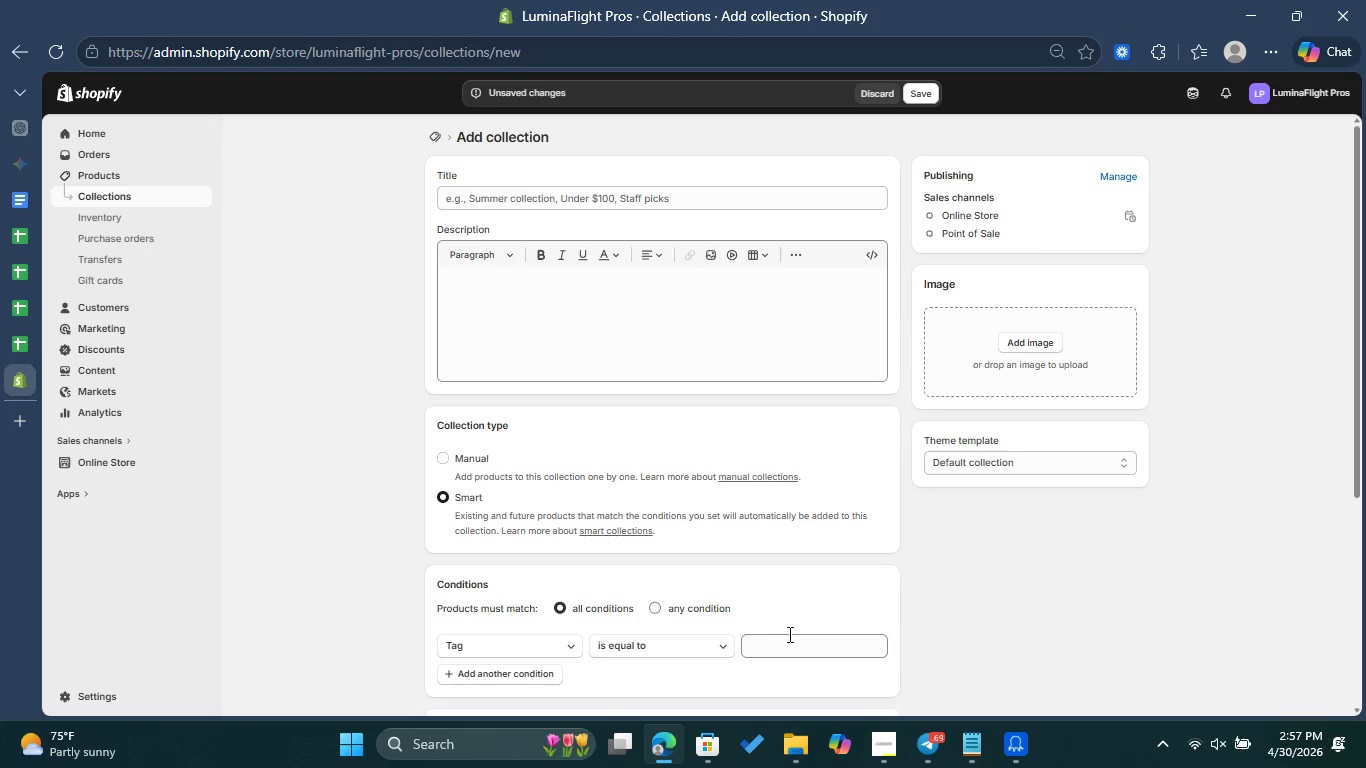 
left_click([788, 643])
 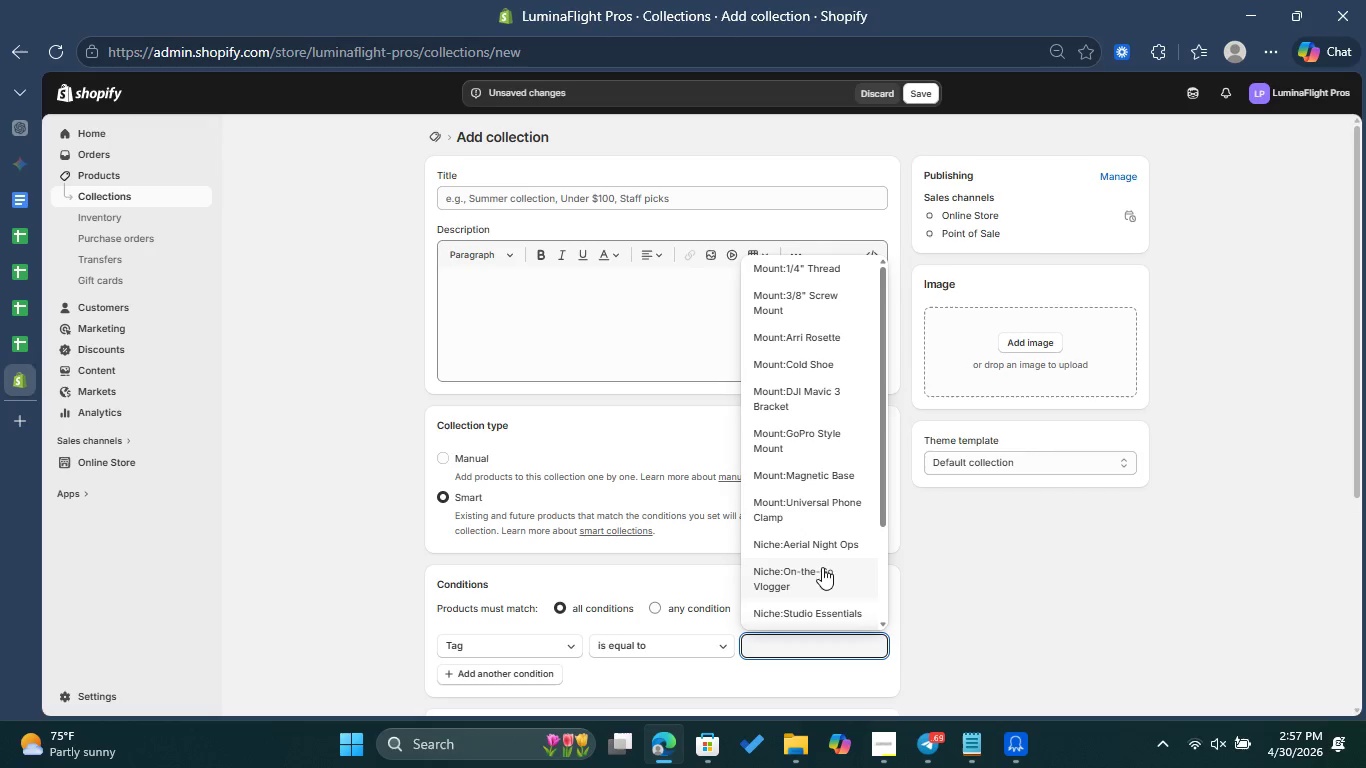 
left_click([820, 571])
 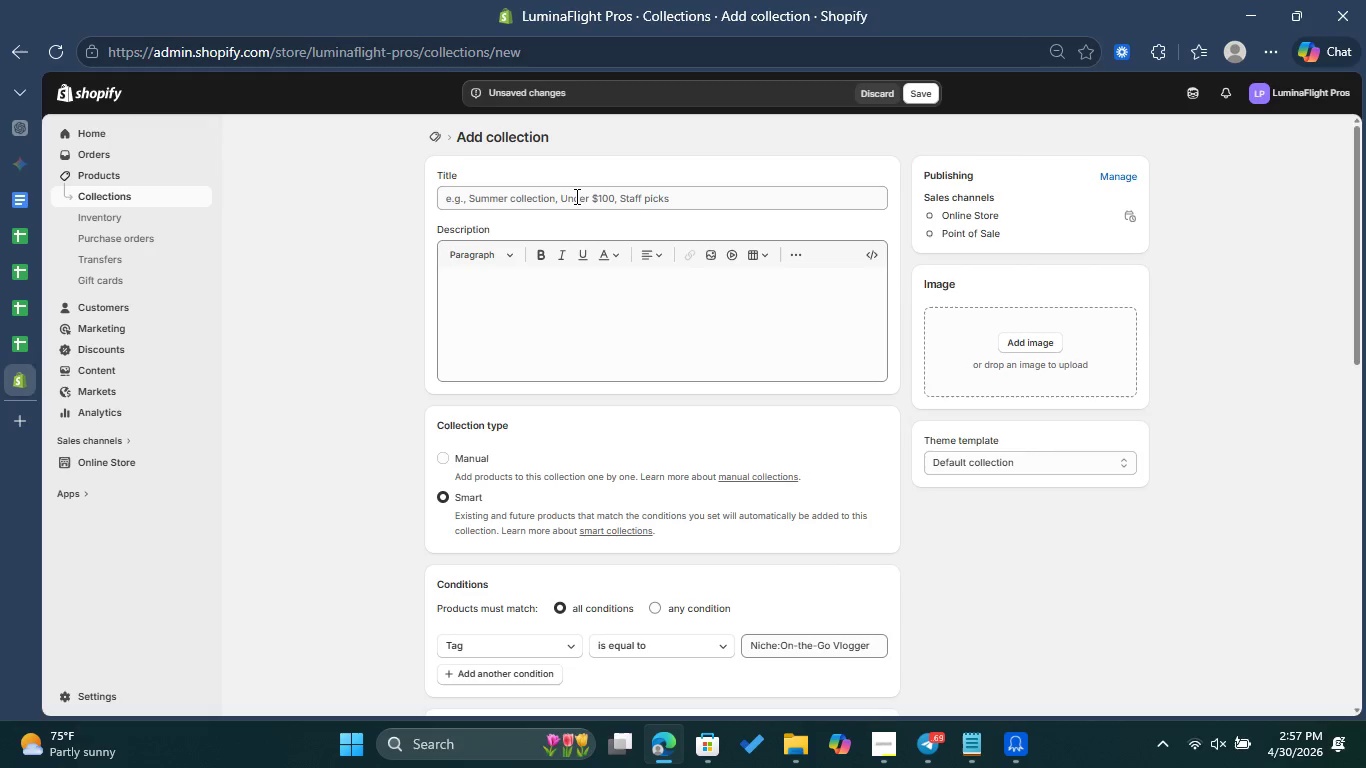 
left_click([575, 196])
 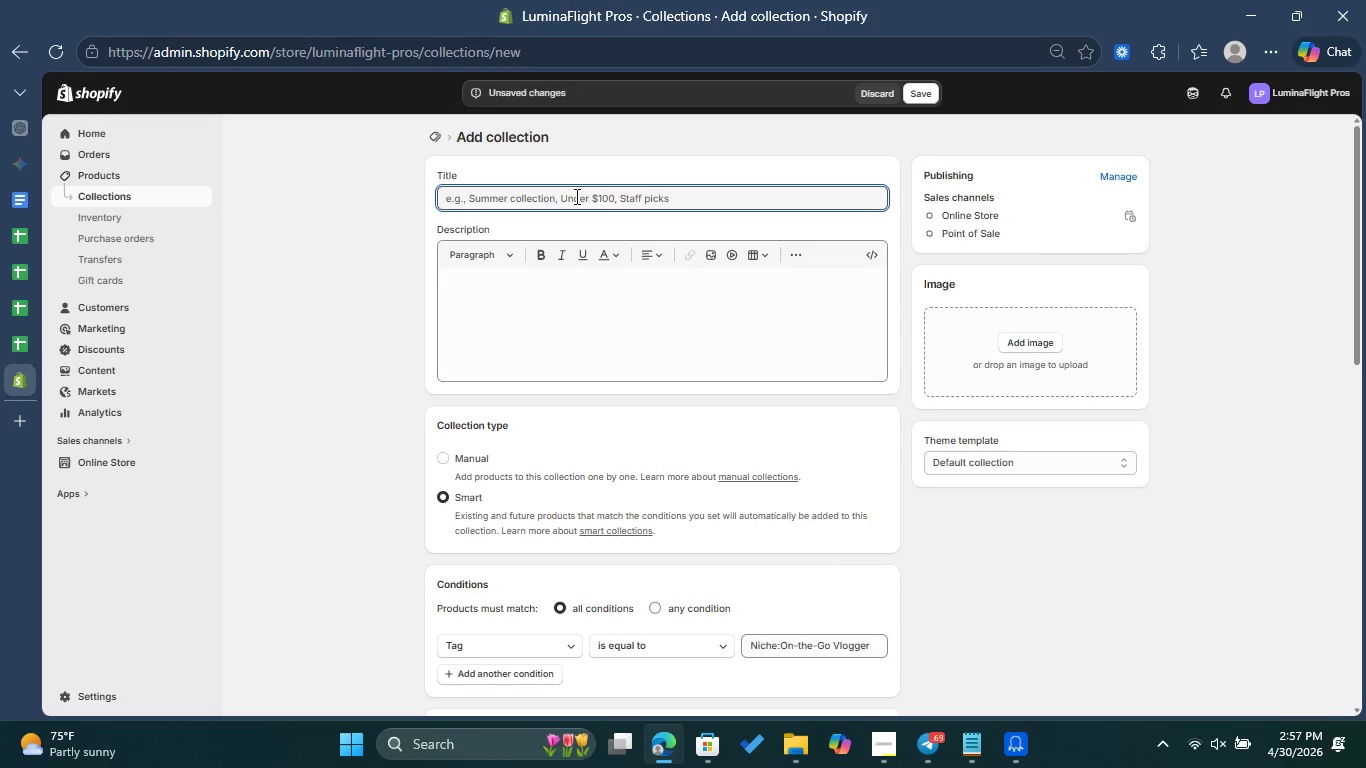 
type(On The Go V)
 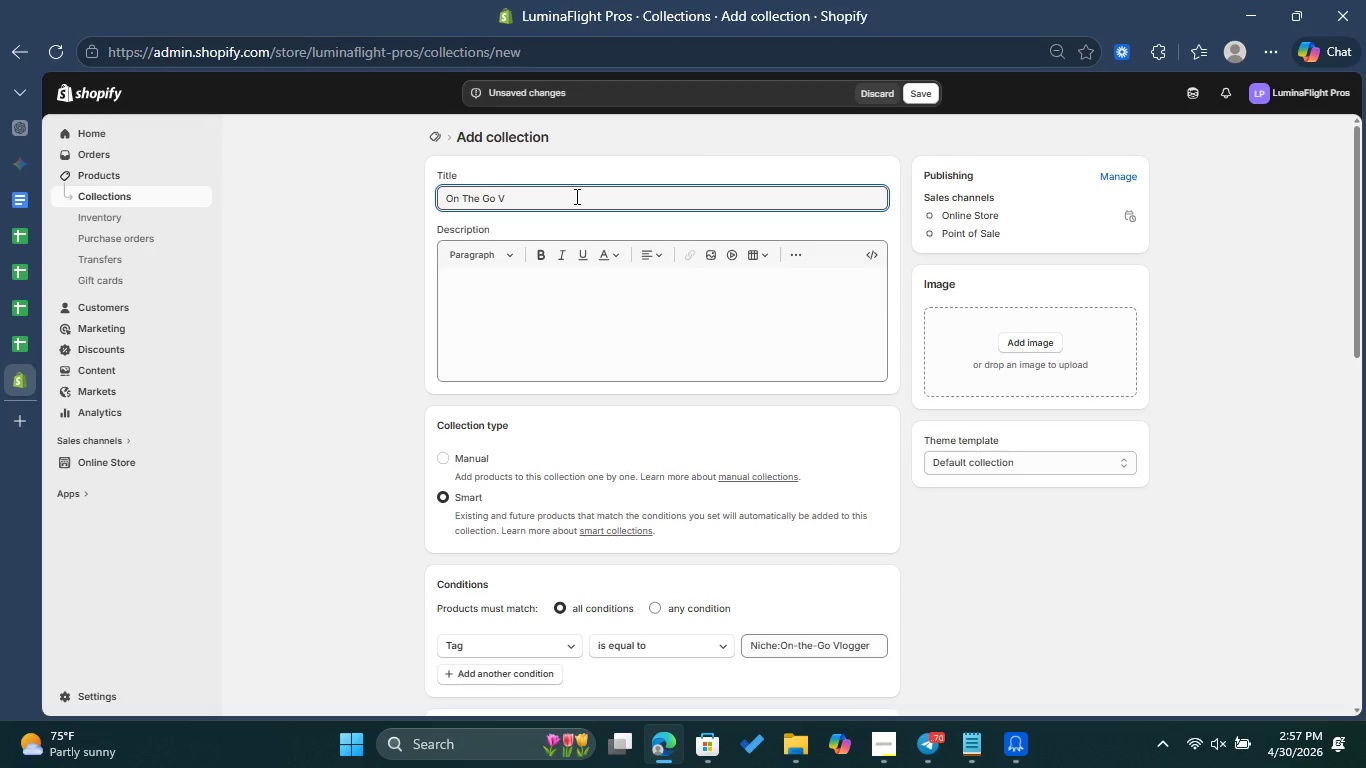 
wait(14.22)
 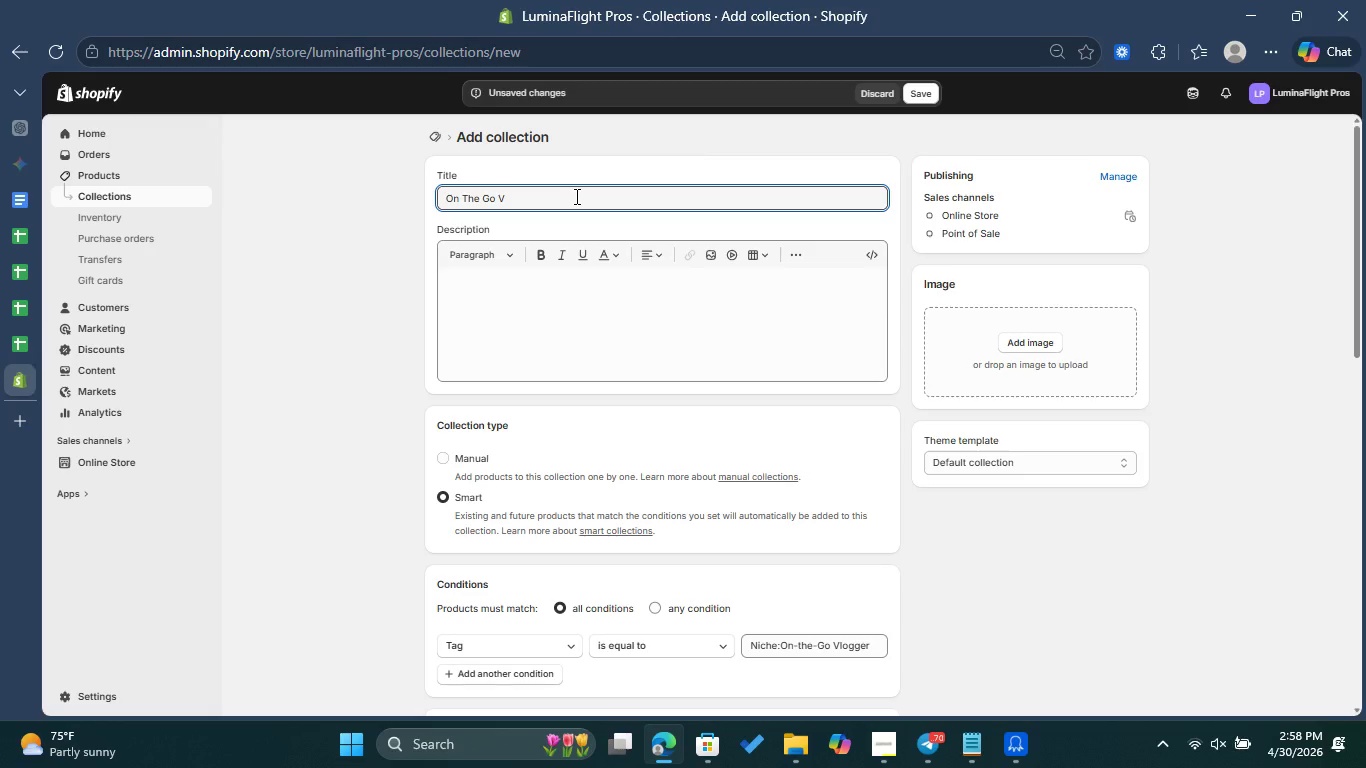 
type(logger)
 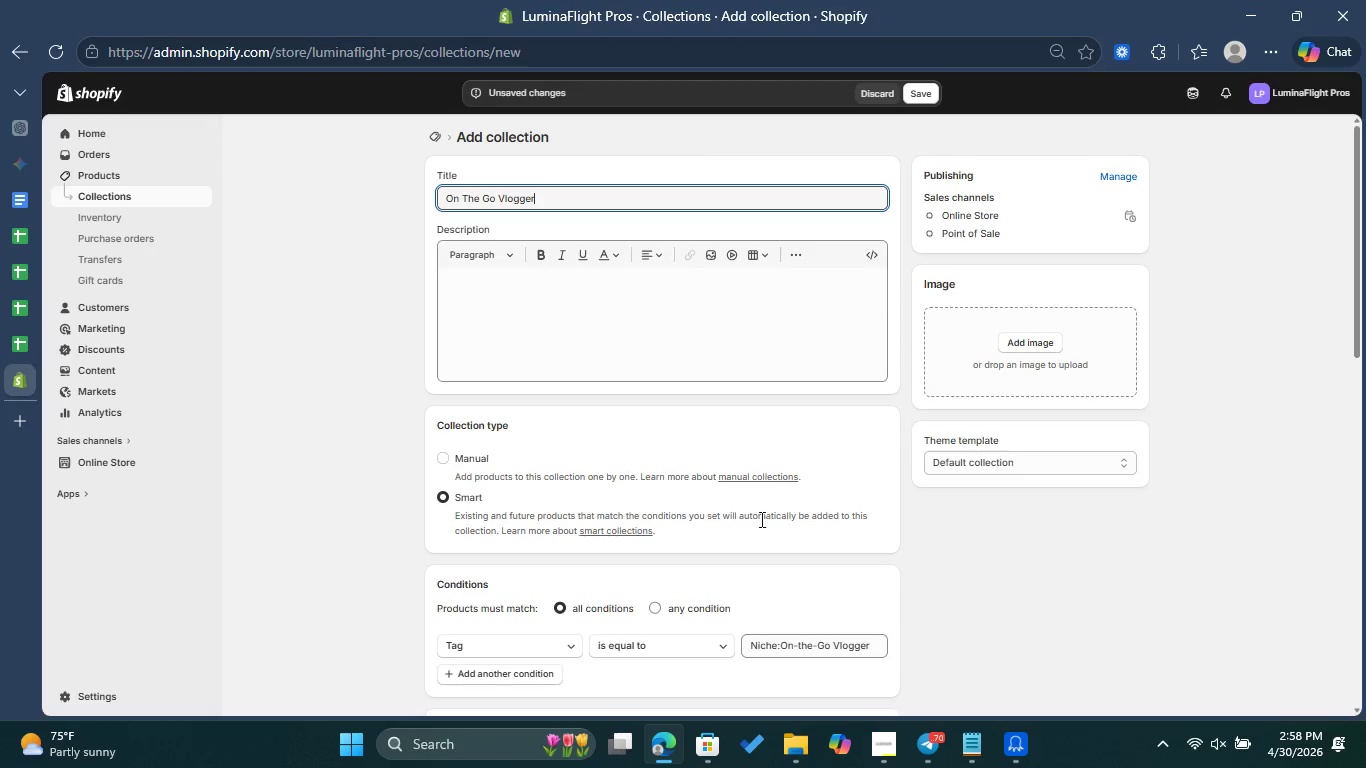 
scroll: coordinate [926, 569], scroll_direction: down, amount: 1.0
 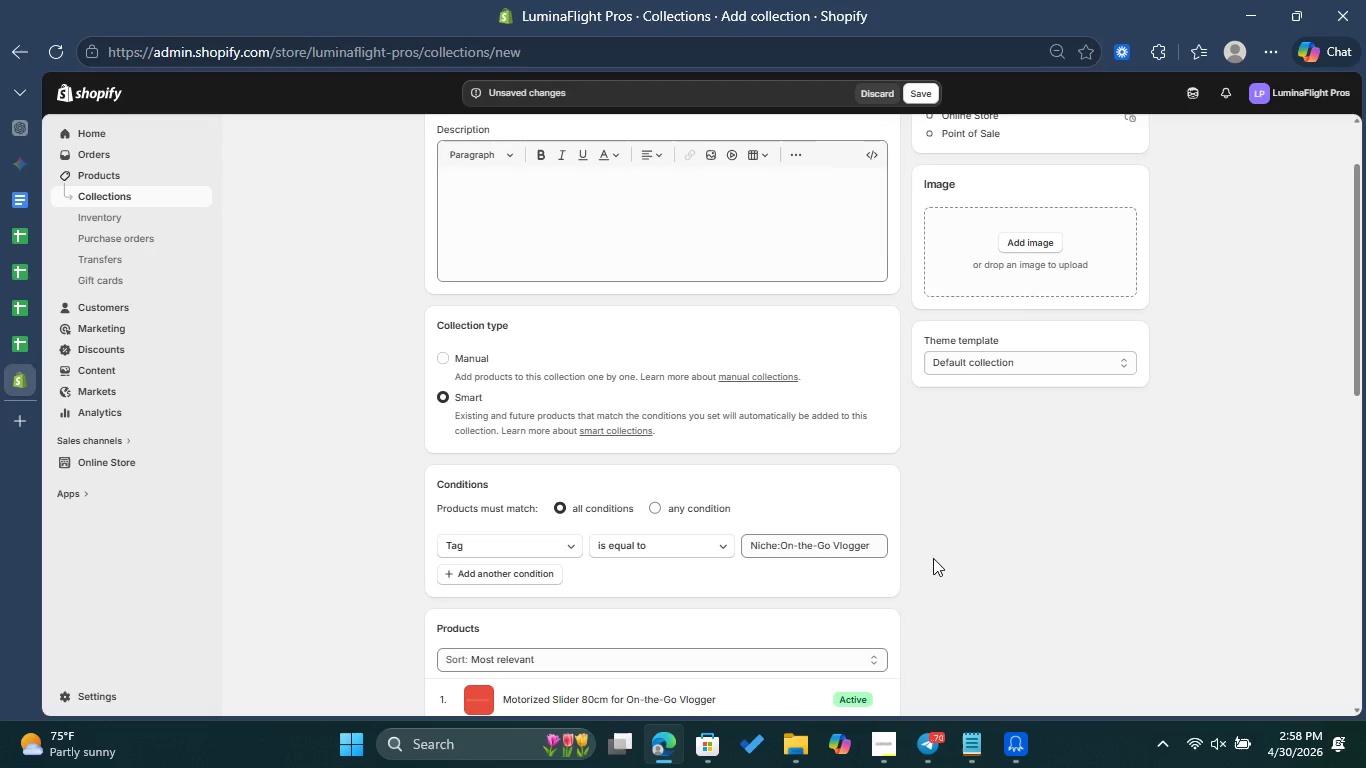 
scroll: coordinate [933, 558], scroll_direction: up, amount: 1.0
 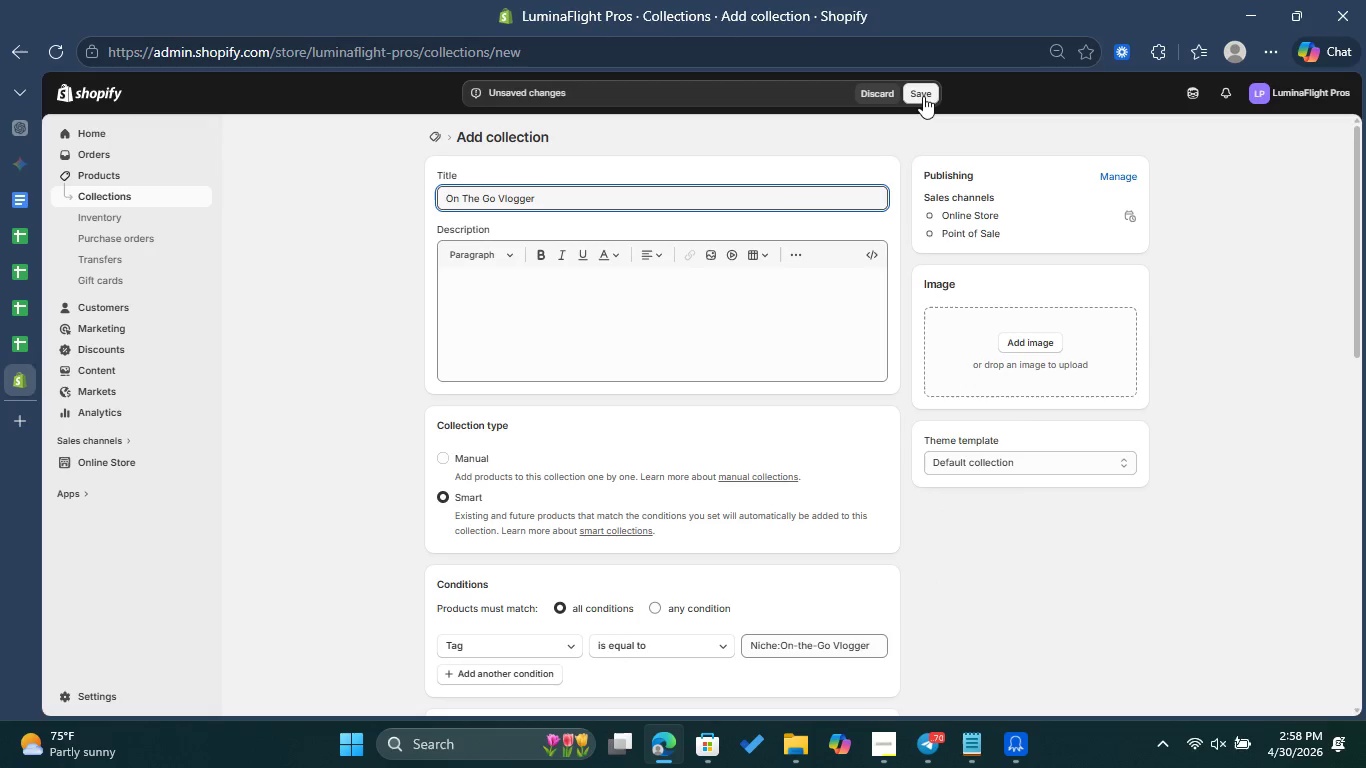 
left_click([923, 96])
 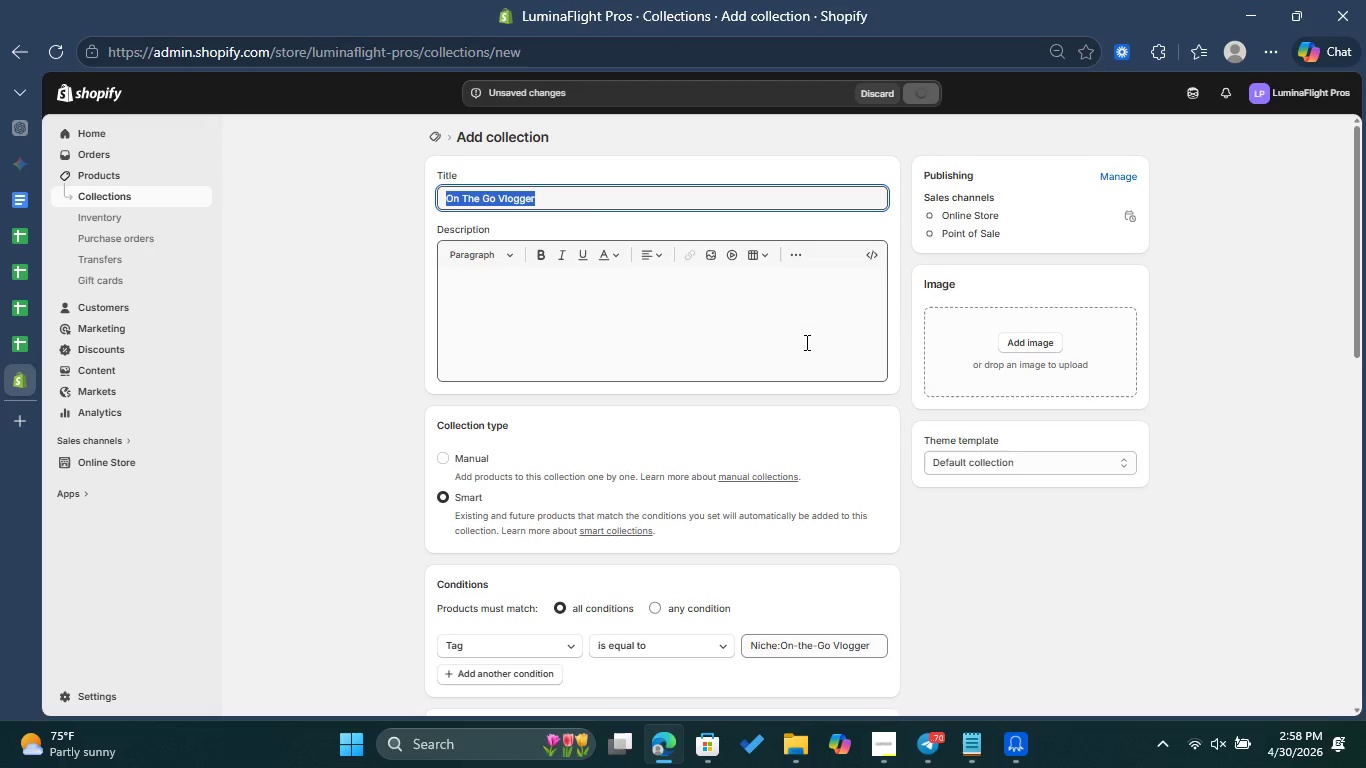 
wait(12.16)
 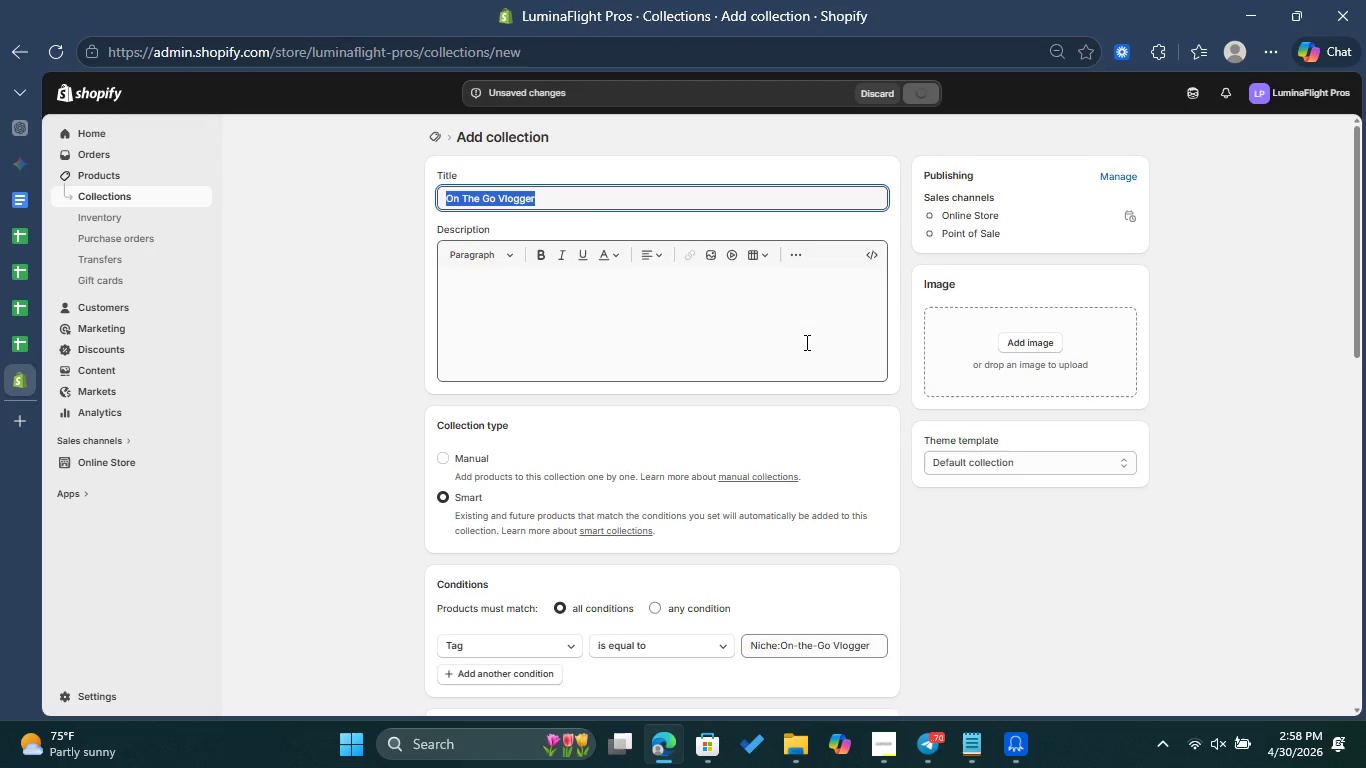 
left_click([667, 208])
 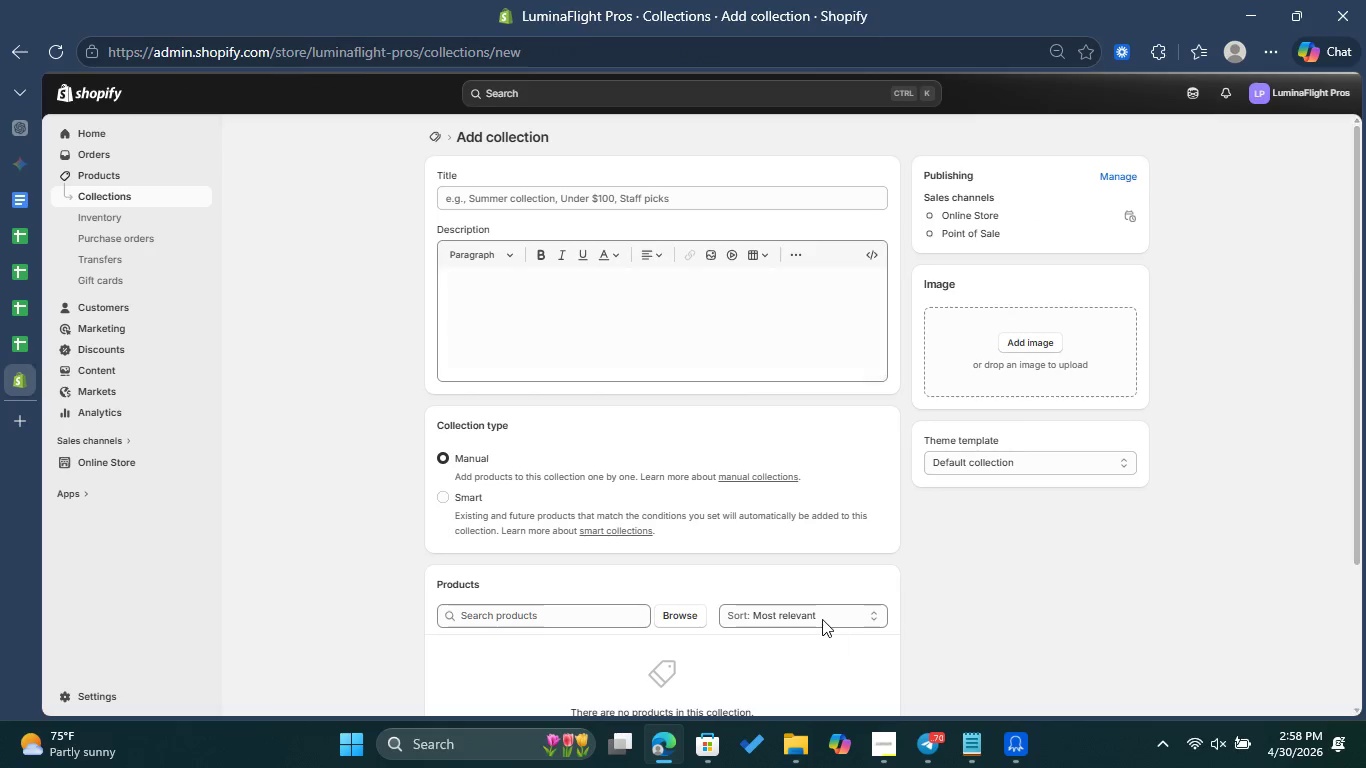 
wait(6.06)
 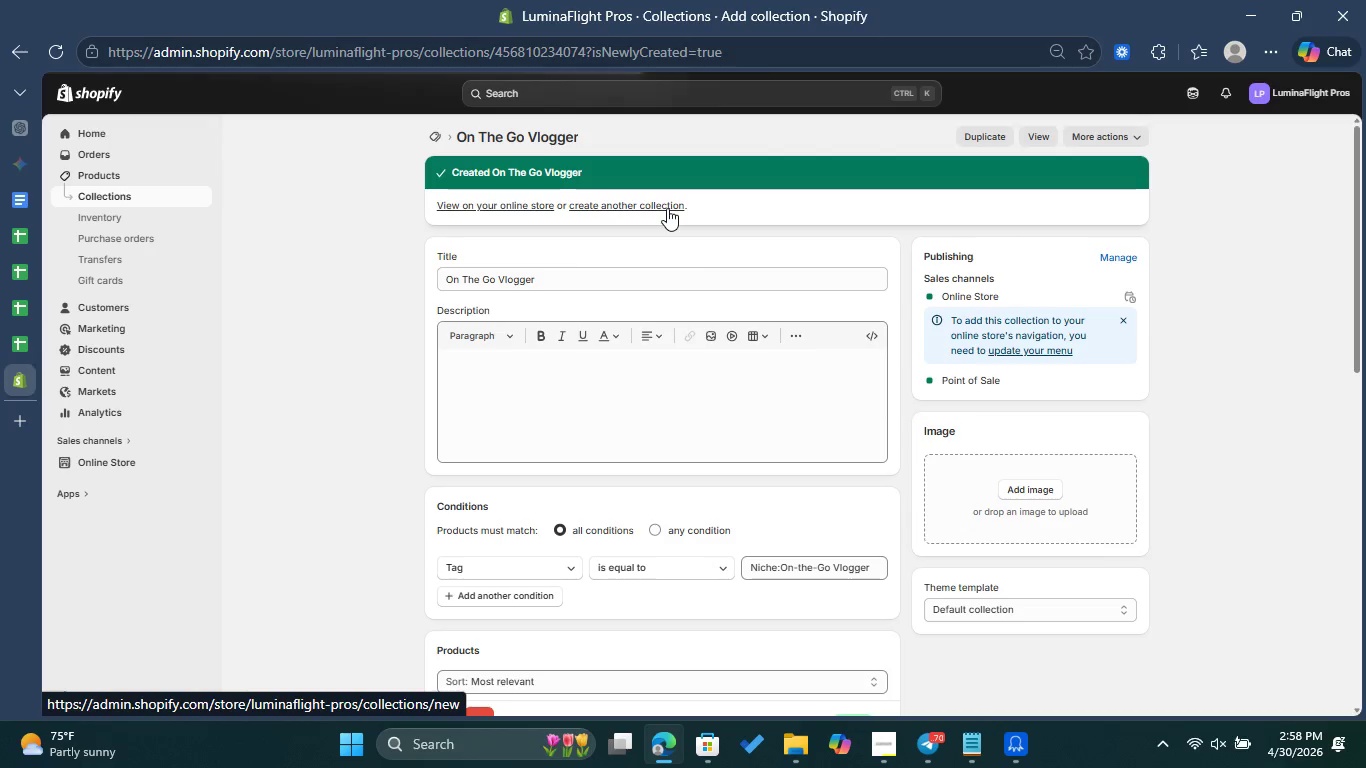 
left_click([460, 496])
 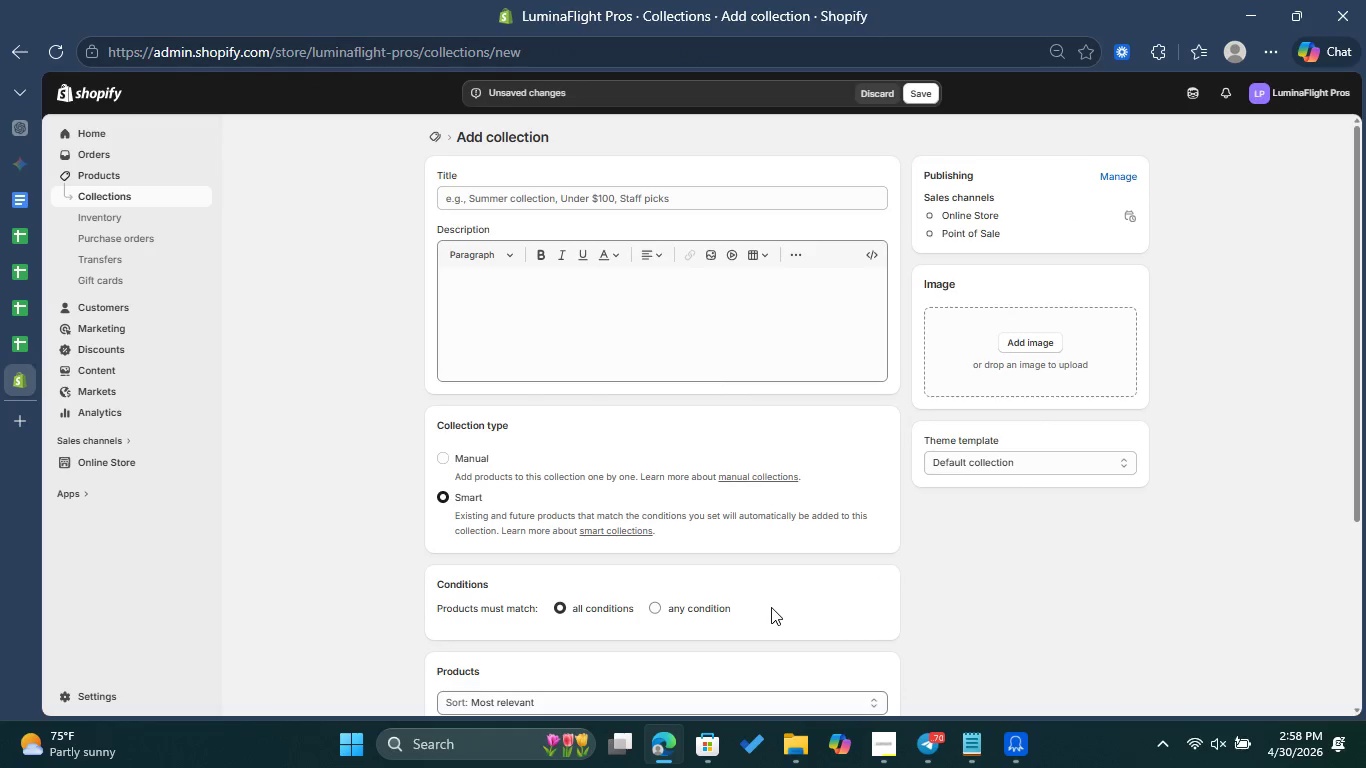 
scroll: coordinate [767, 571], scroll_direction: down, amount: 1.0
 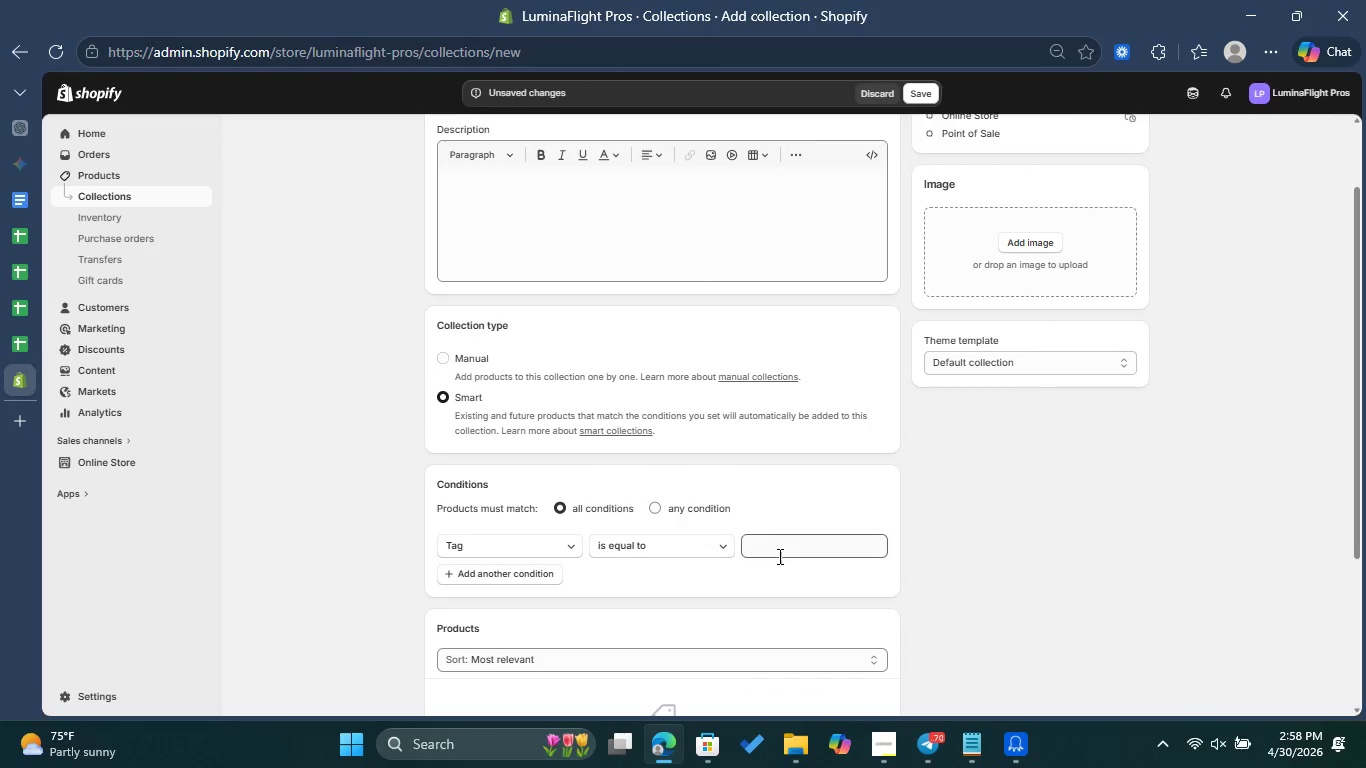 
left_click([778, 556])
 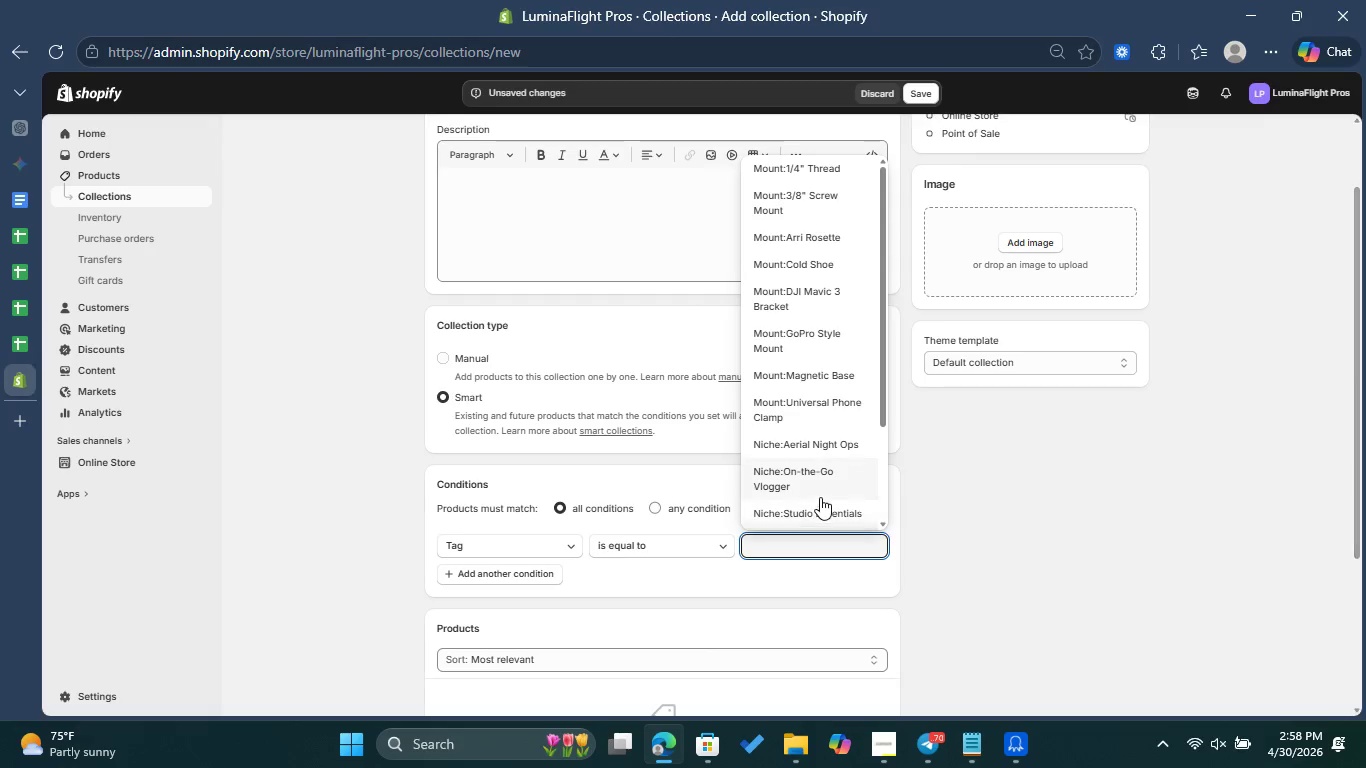 
left_click([840, 448])
 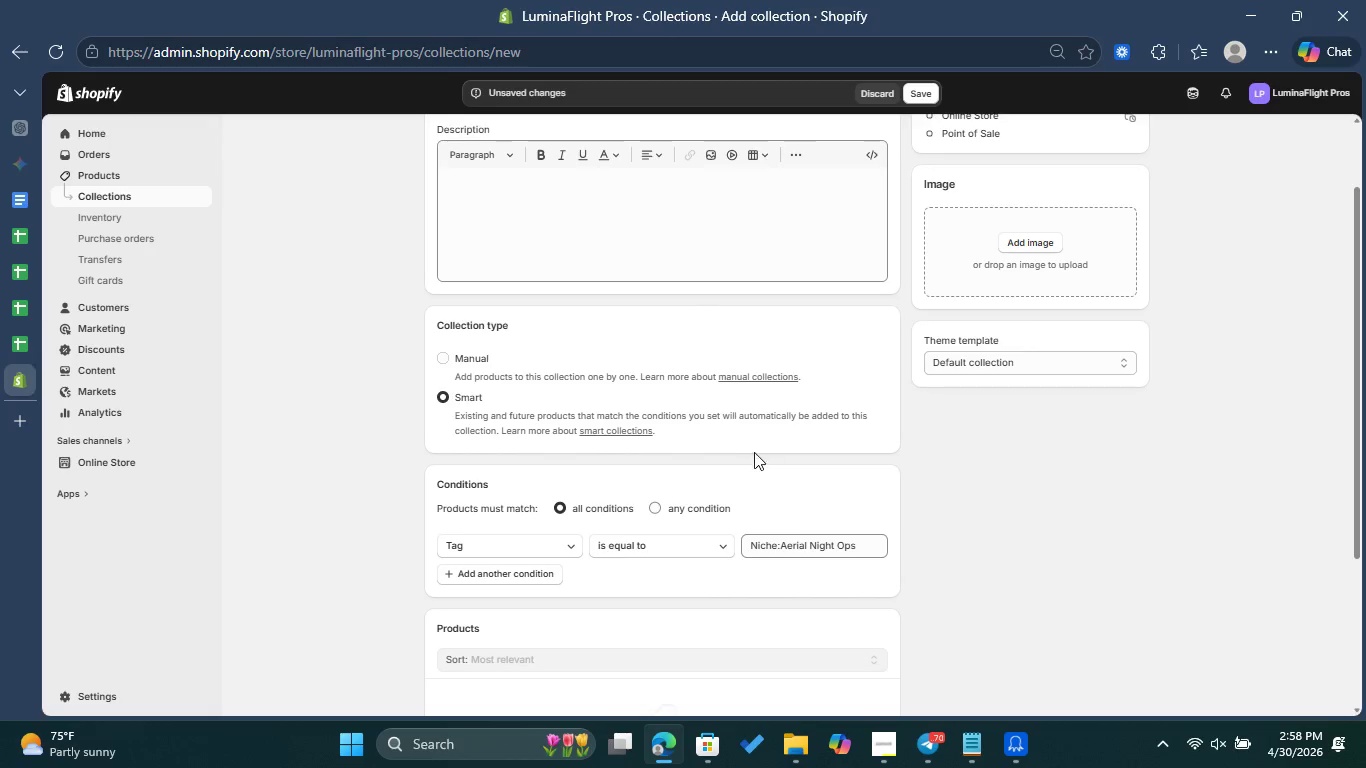 
scroll: coordinate [662, 372], scroll_direction: up, amount: 7.0
 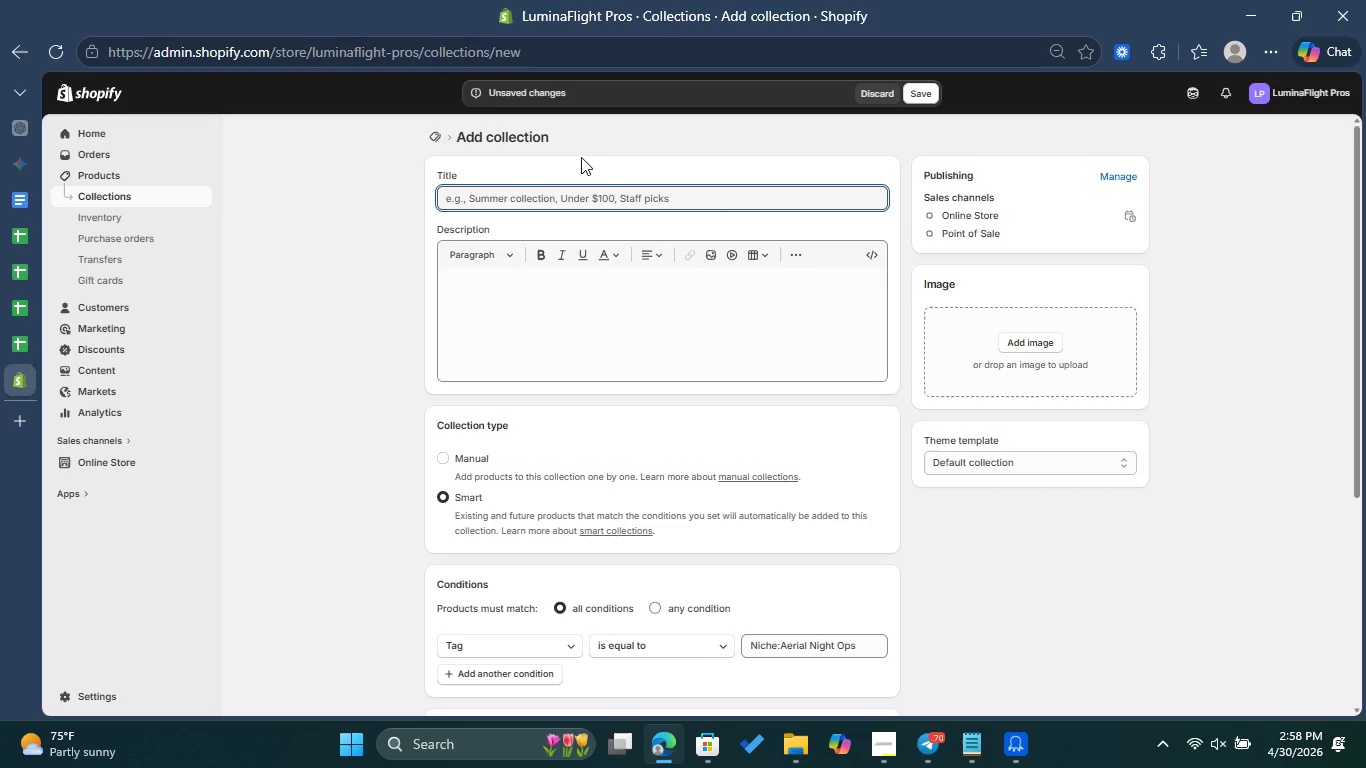 
key(Shift+ShiftLeft)
 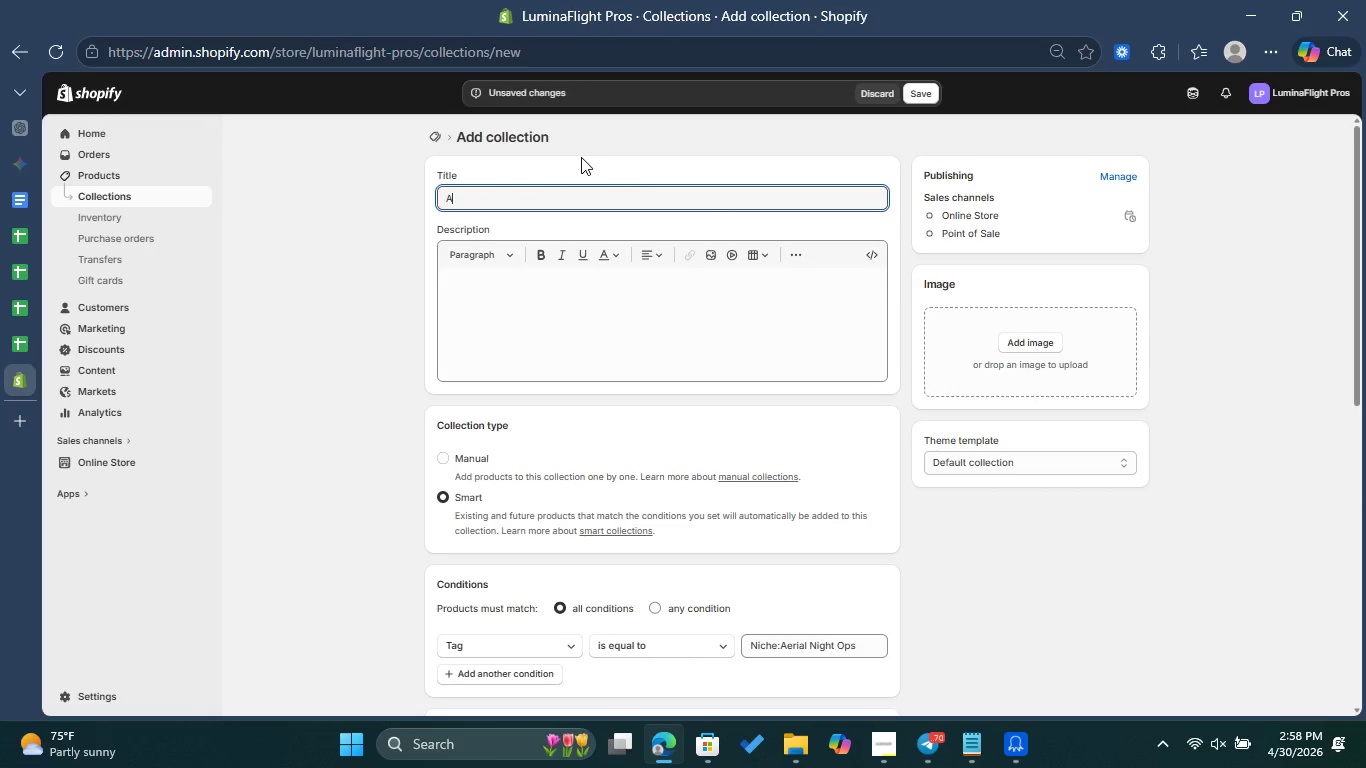 
key(Shift+A)
 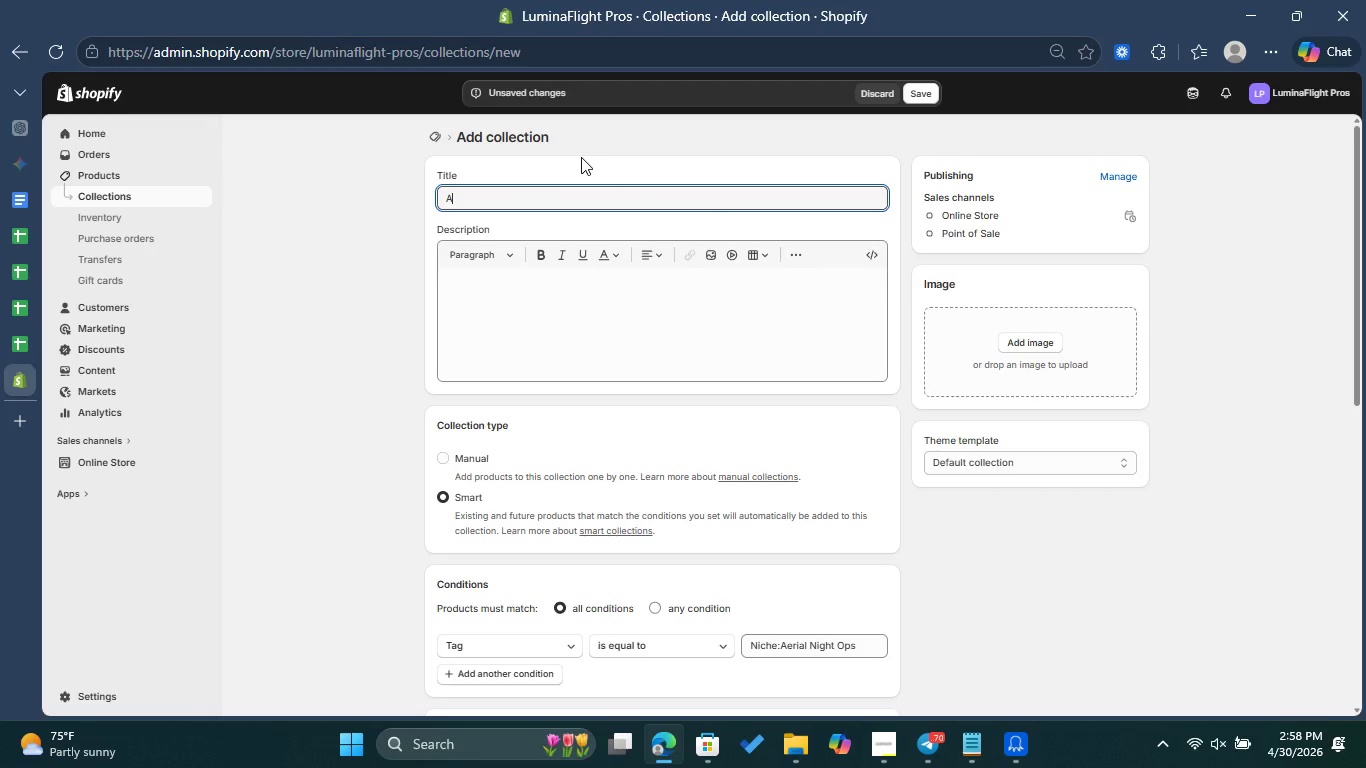 
type(erial Night Ops)
 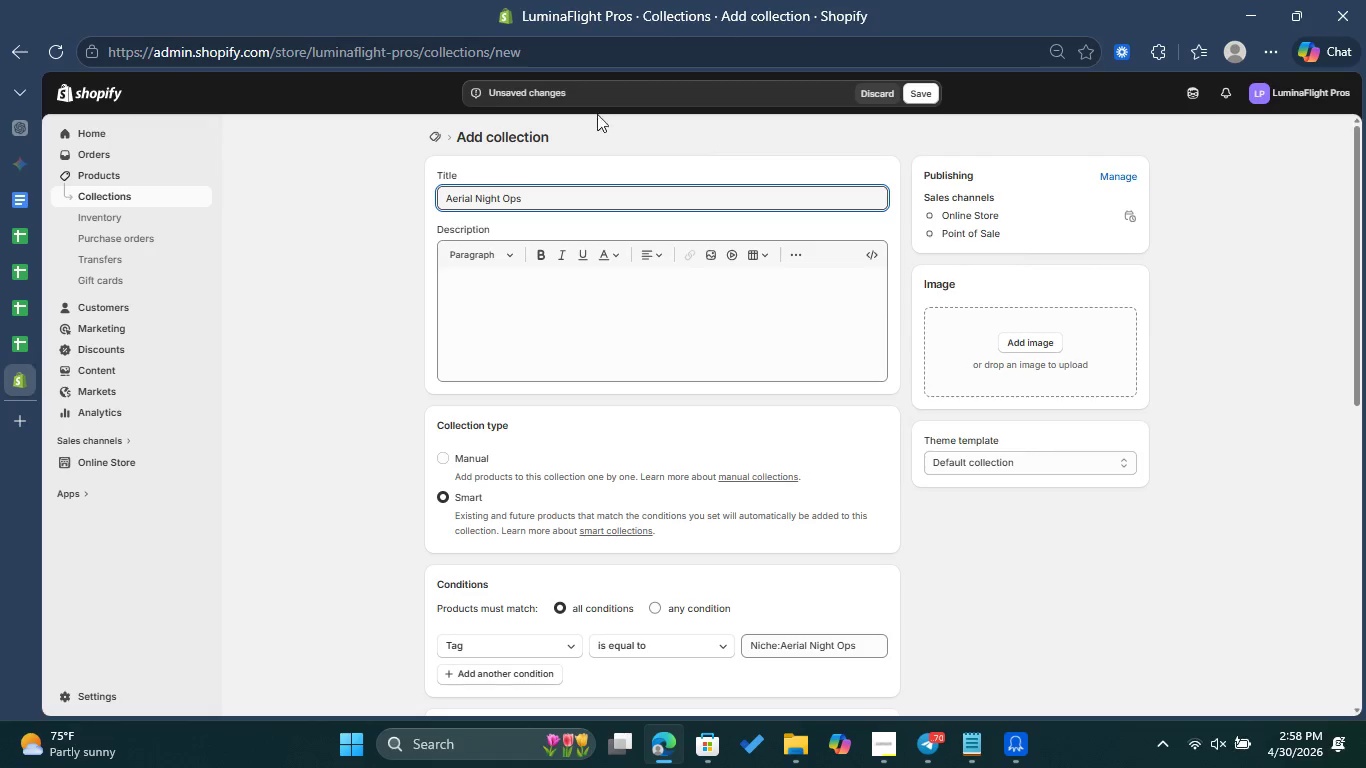 
left_click([927, 97])
 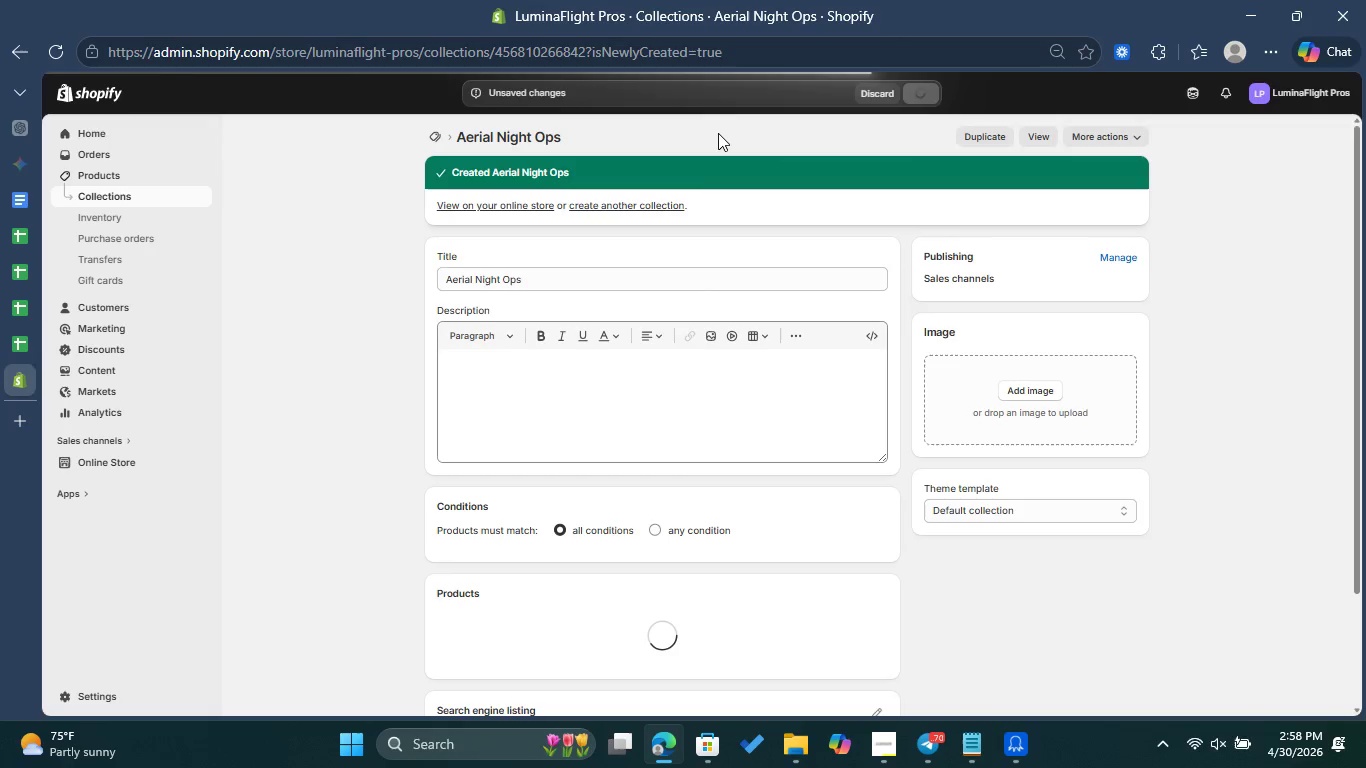 
wait(6.8)
 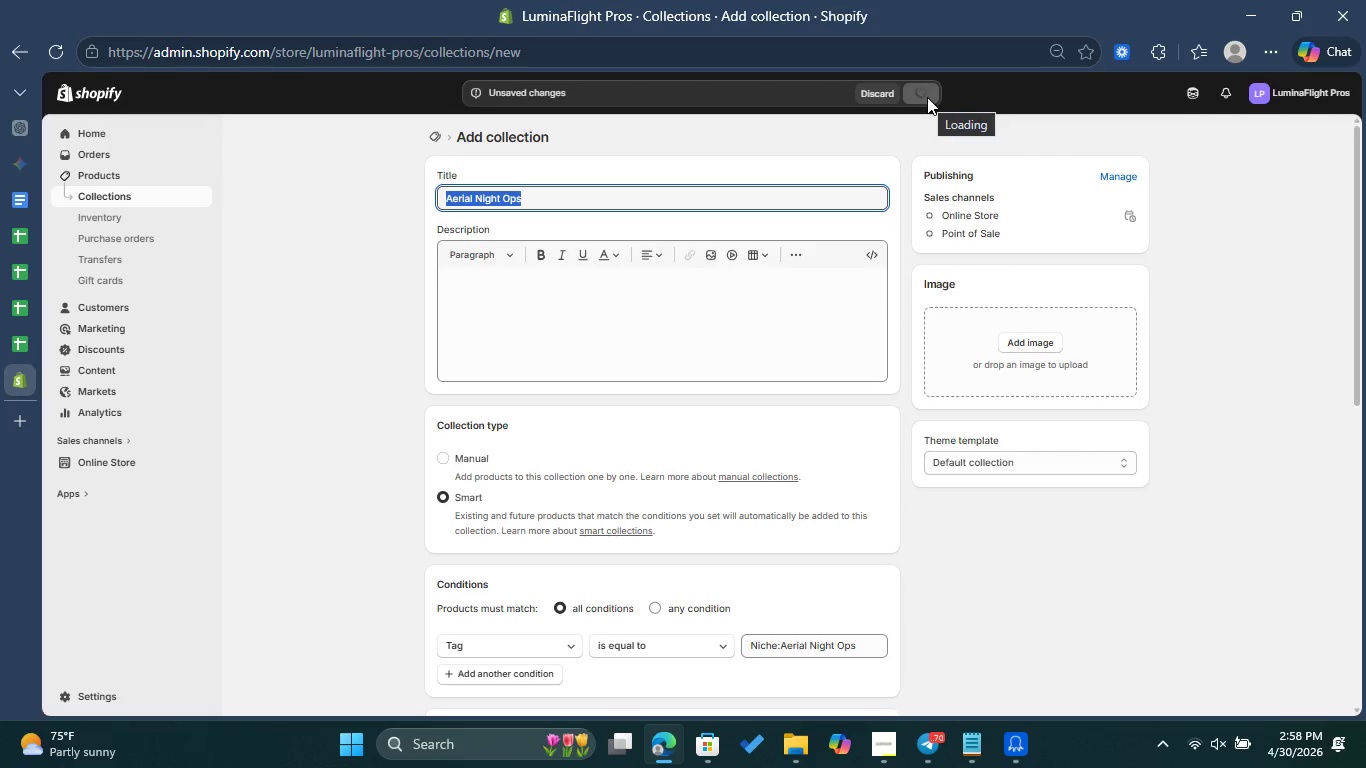 
left_click([649, 203])
 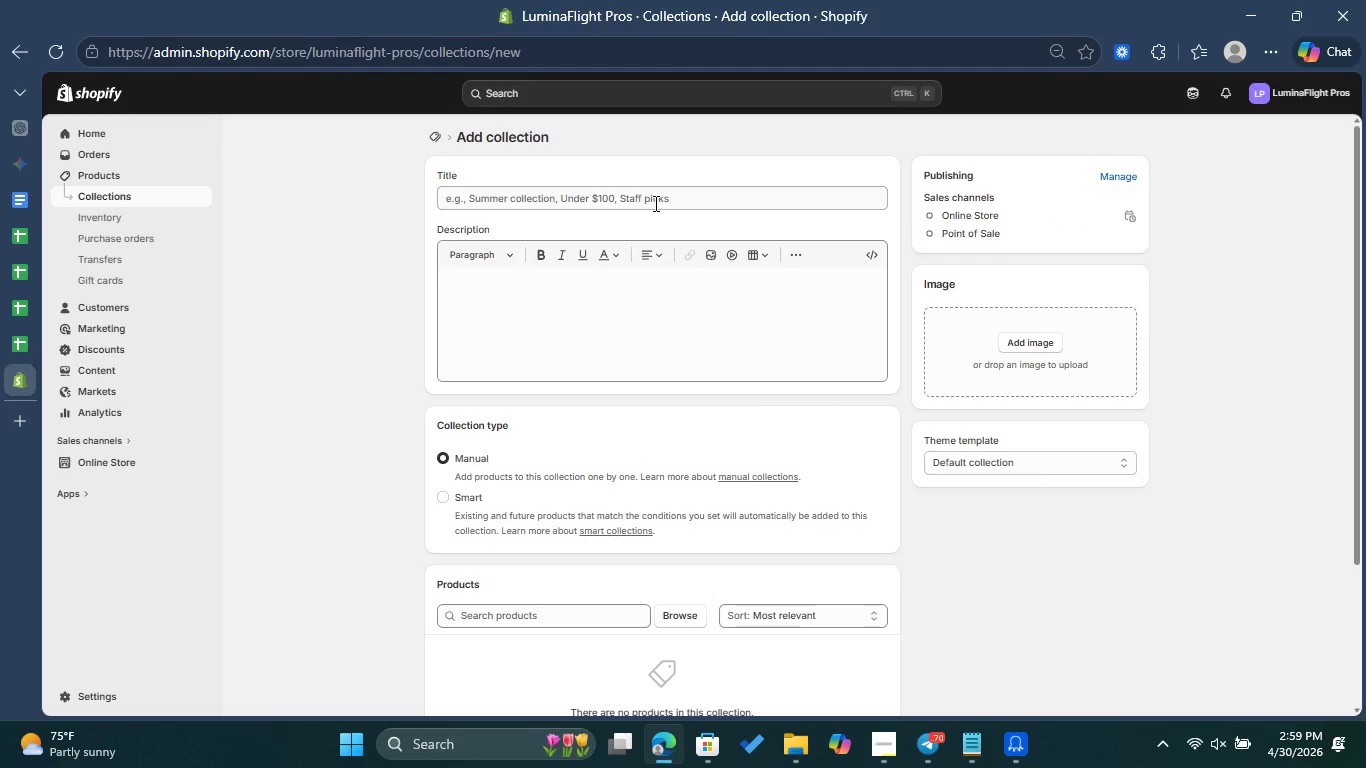 
wait(5.31)
 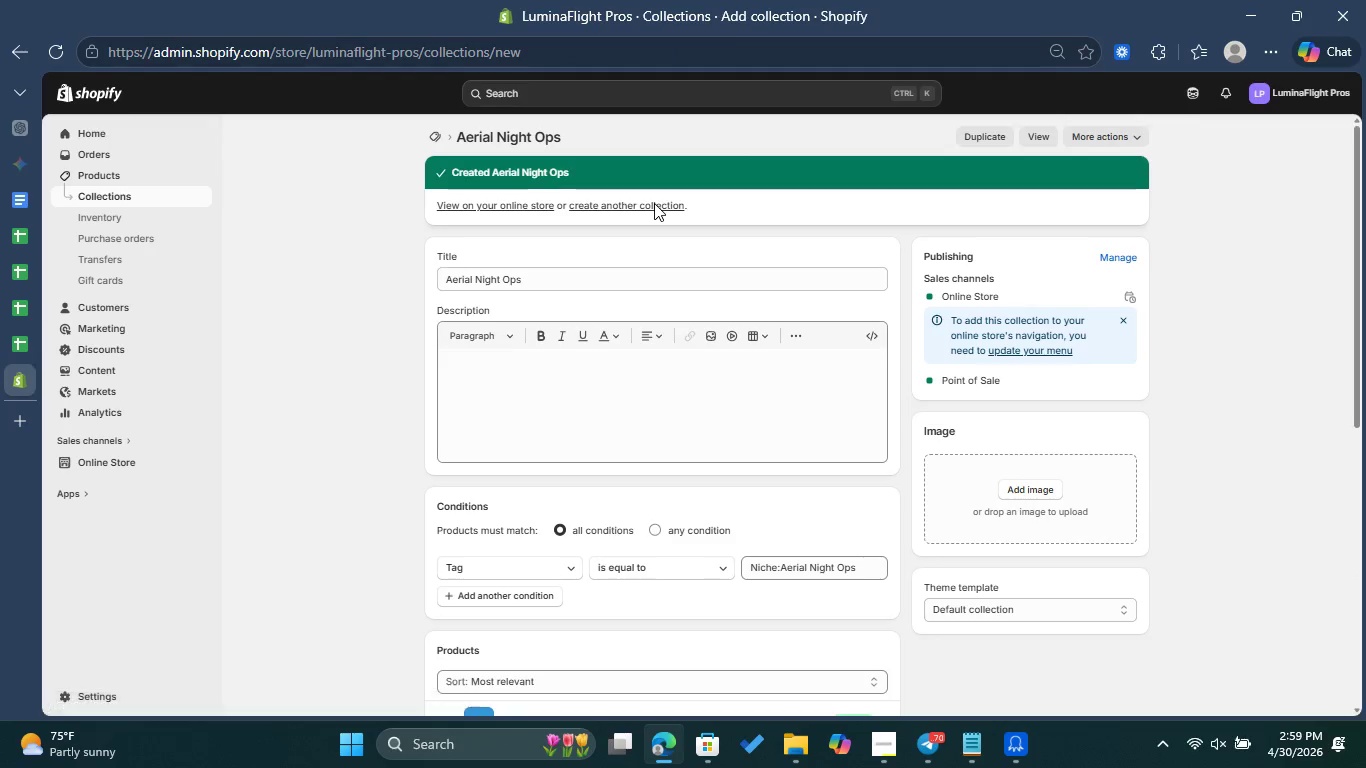 
left_click([654, 203])
 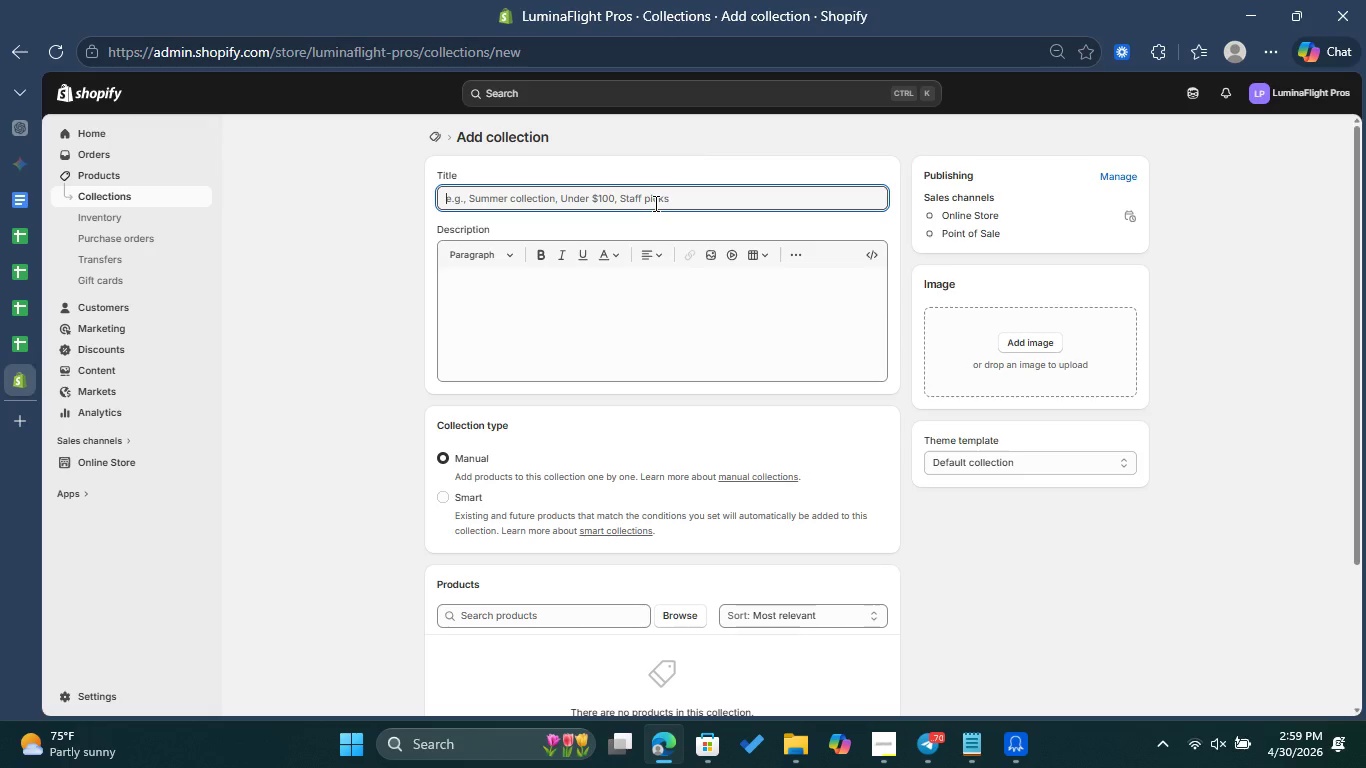 
wait(6.22)
 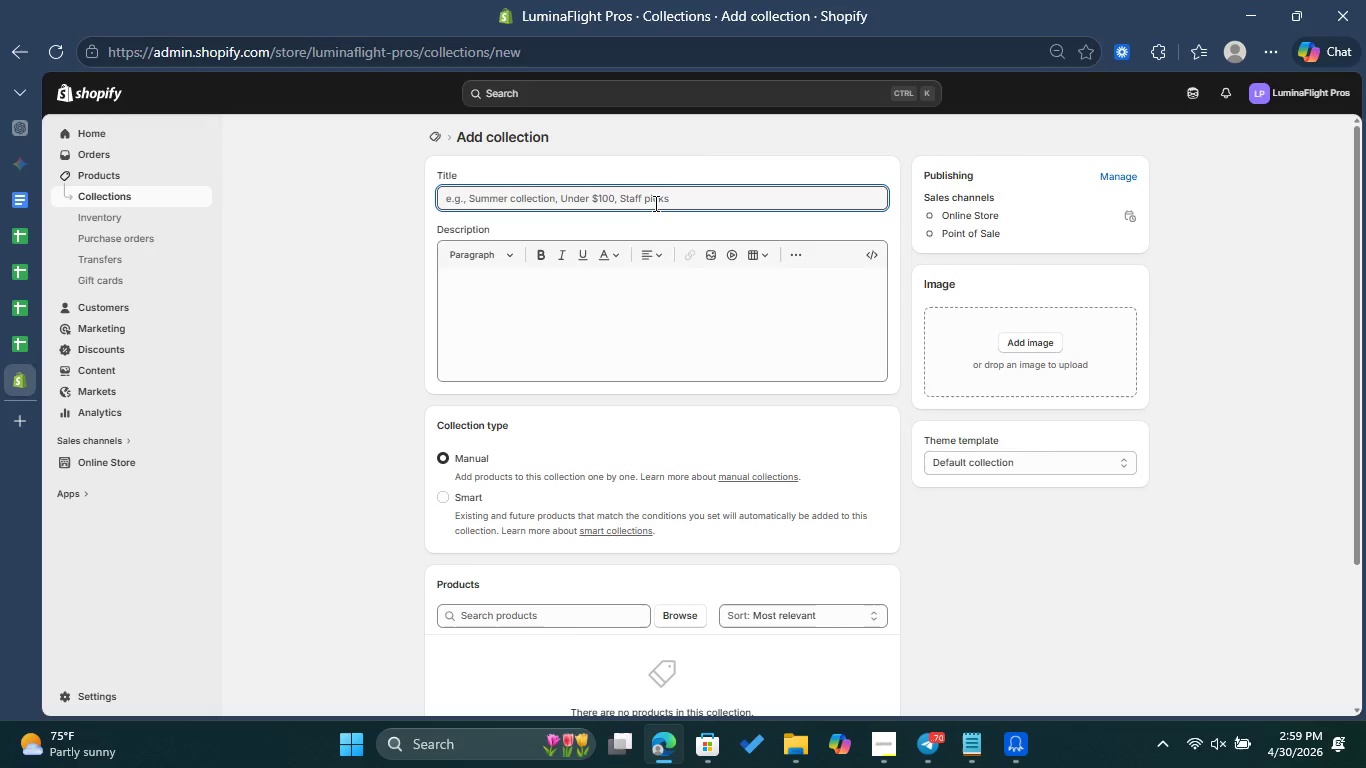 
type(Studio Essentials )
 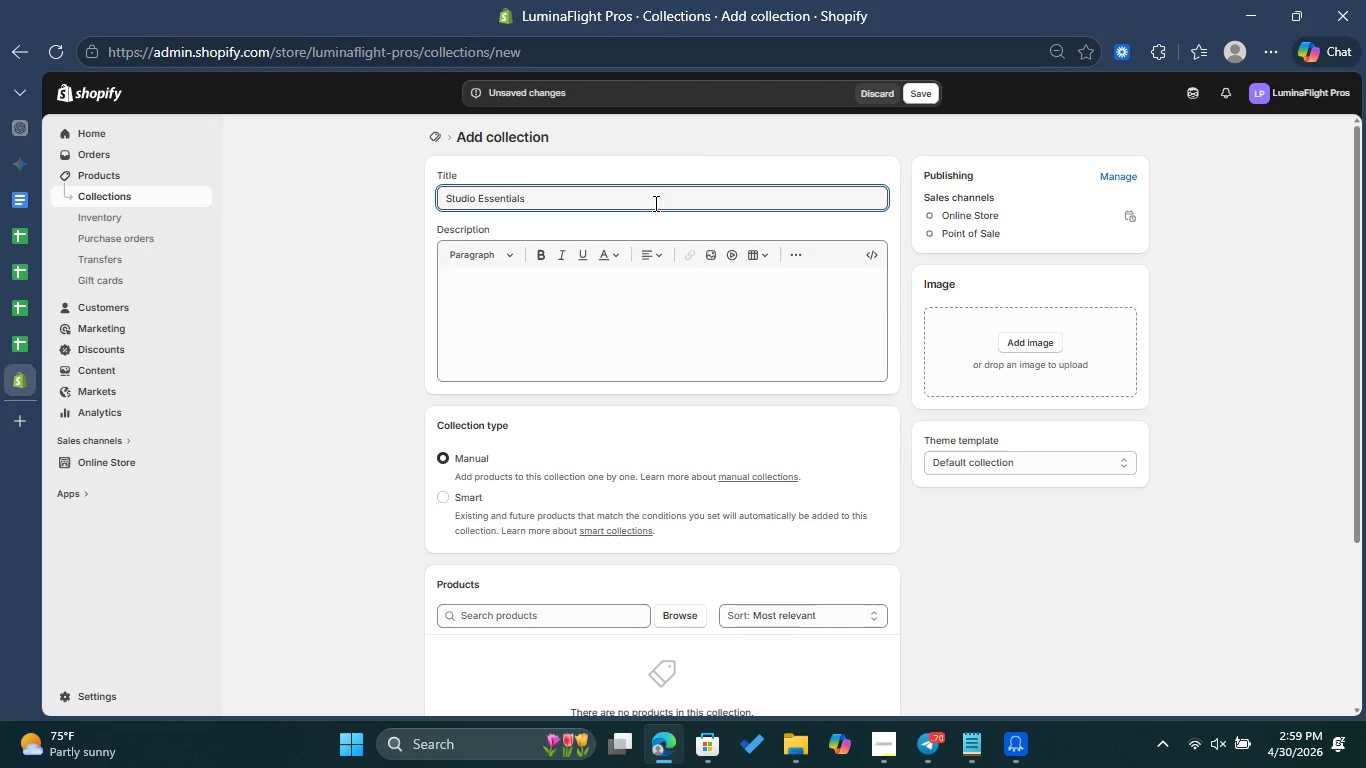 
left_click([459, 493])
 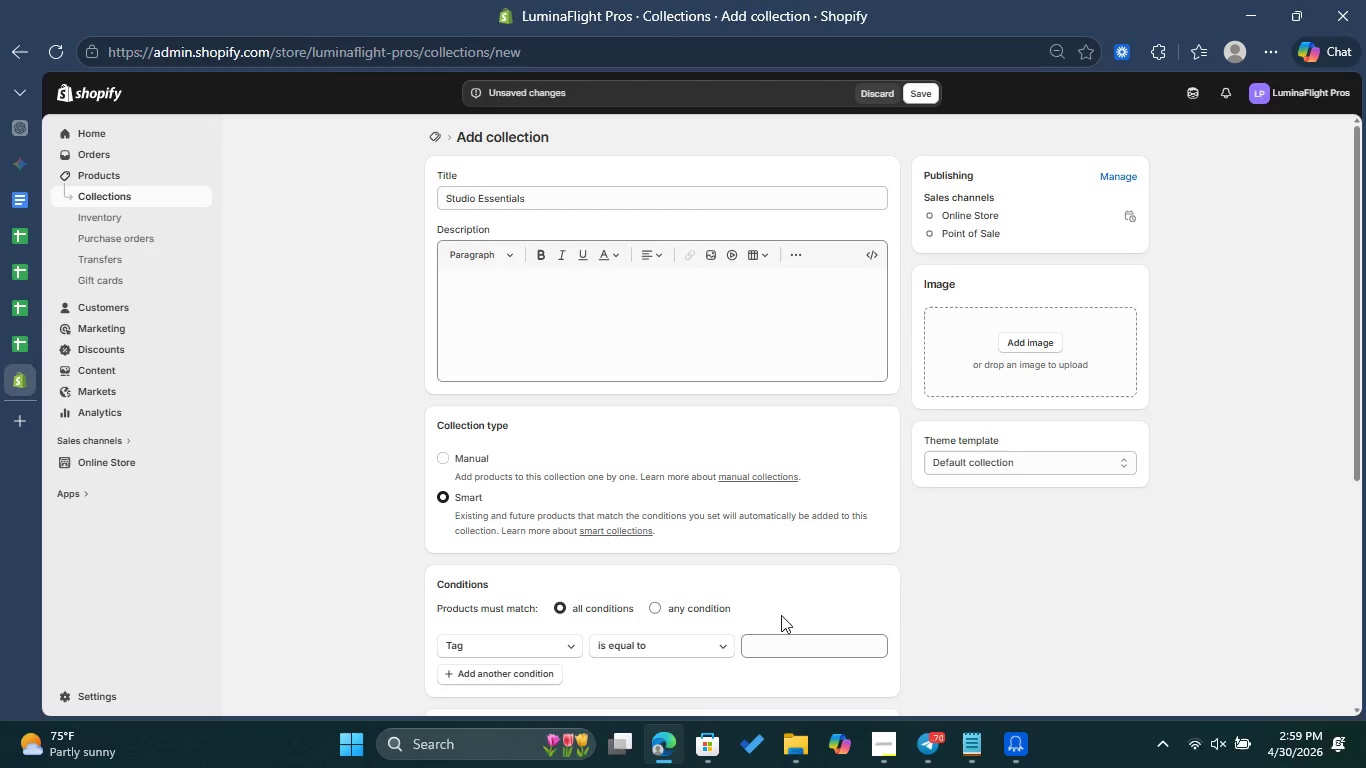 
left_click([785, 642])
 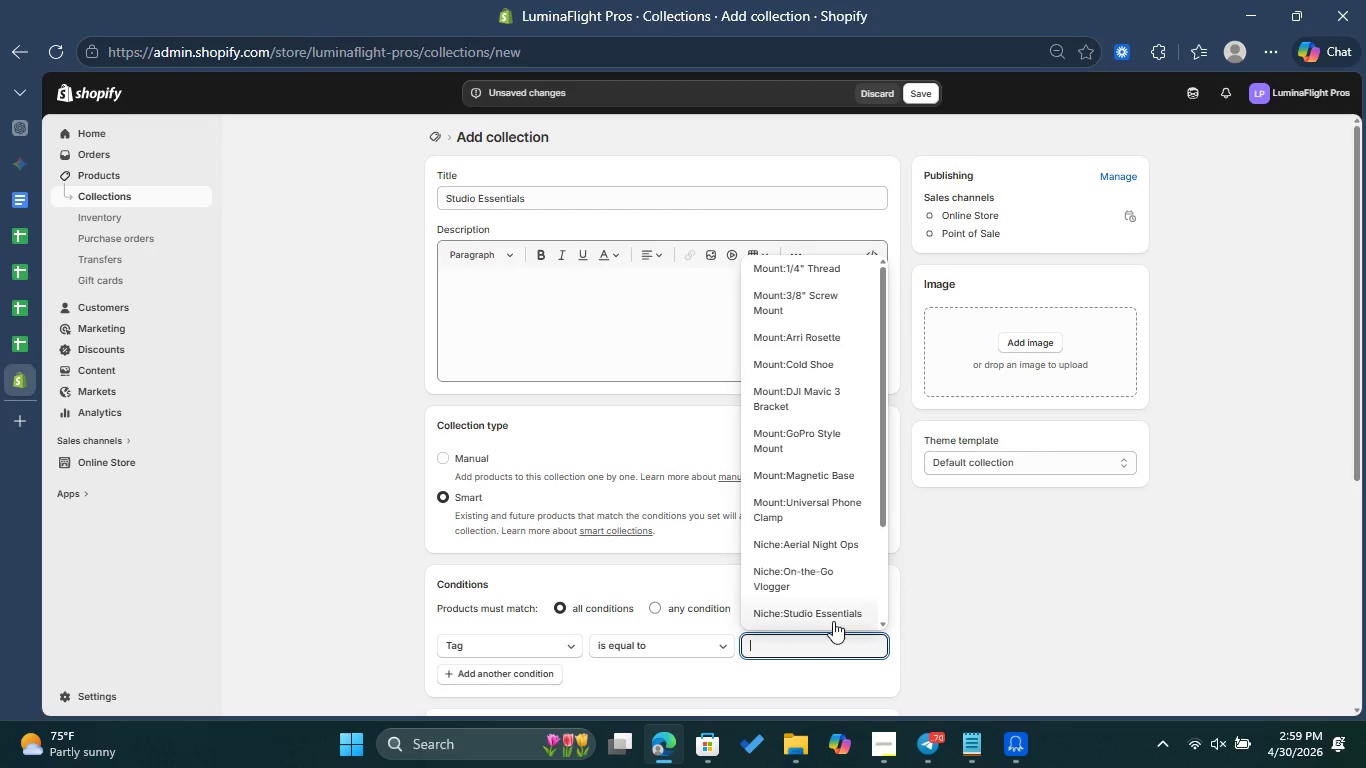 
left_click([833, 618])
 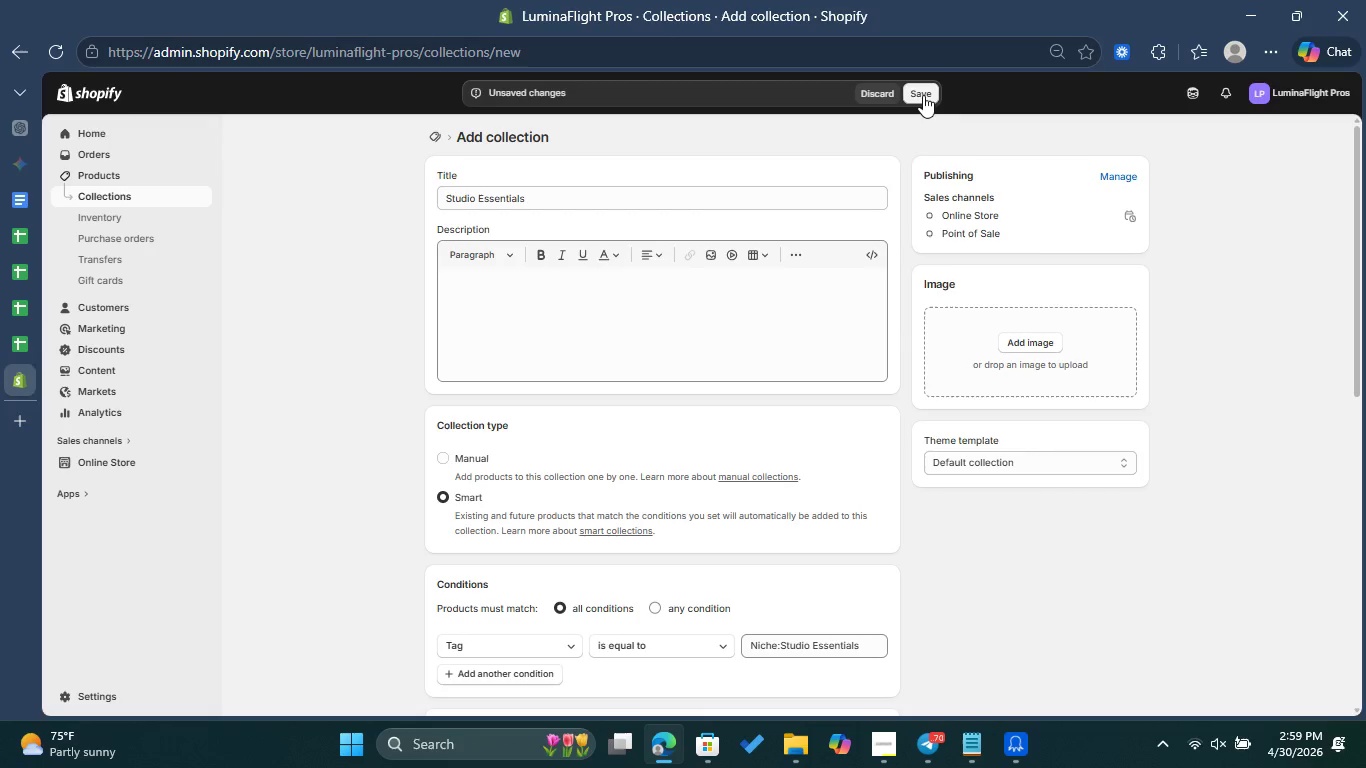 
left_click([923, 95])
 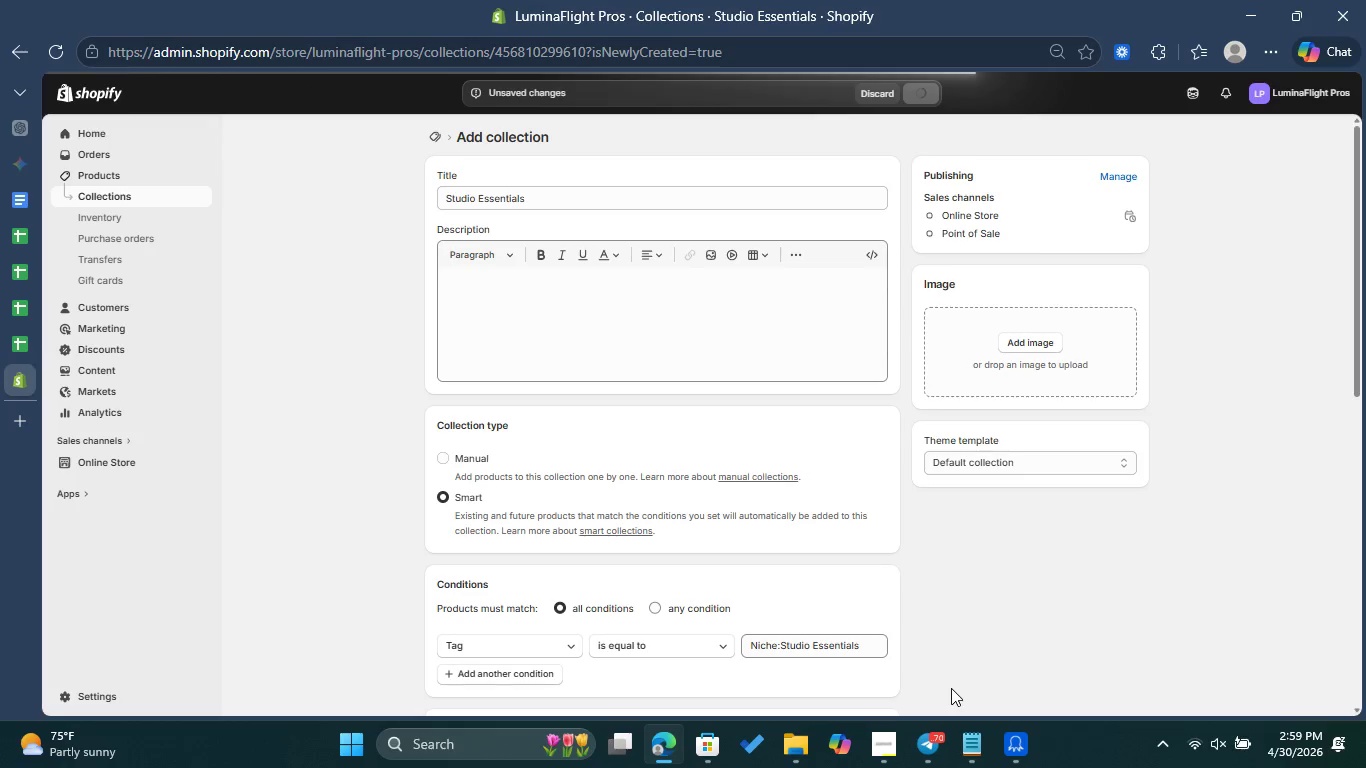 
wait(10.25)
 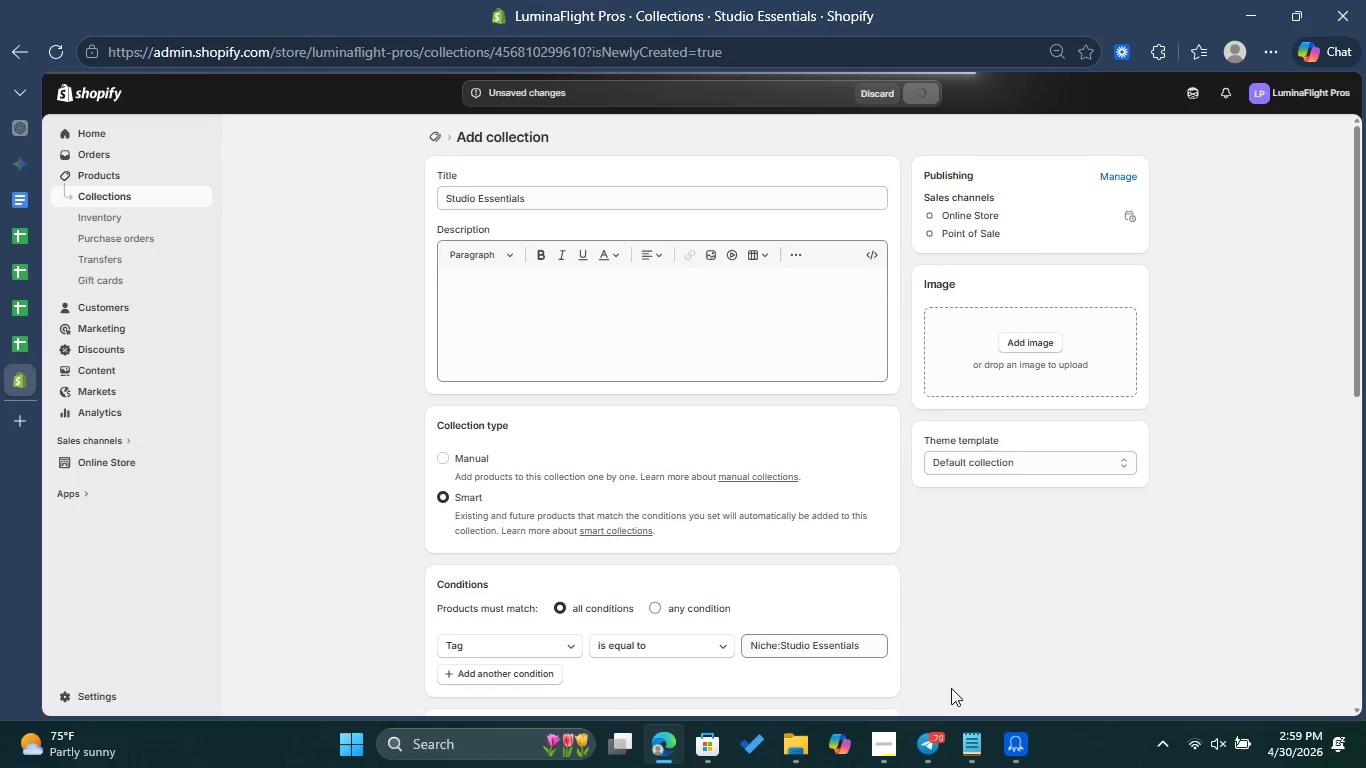 
left_click([425, 133])
 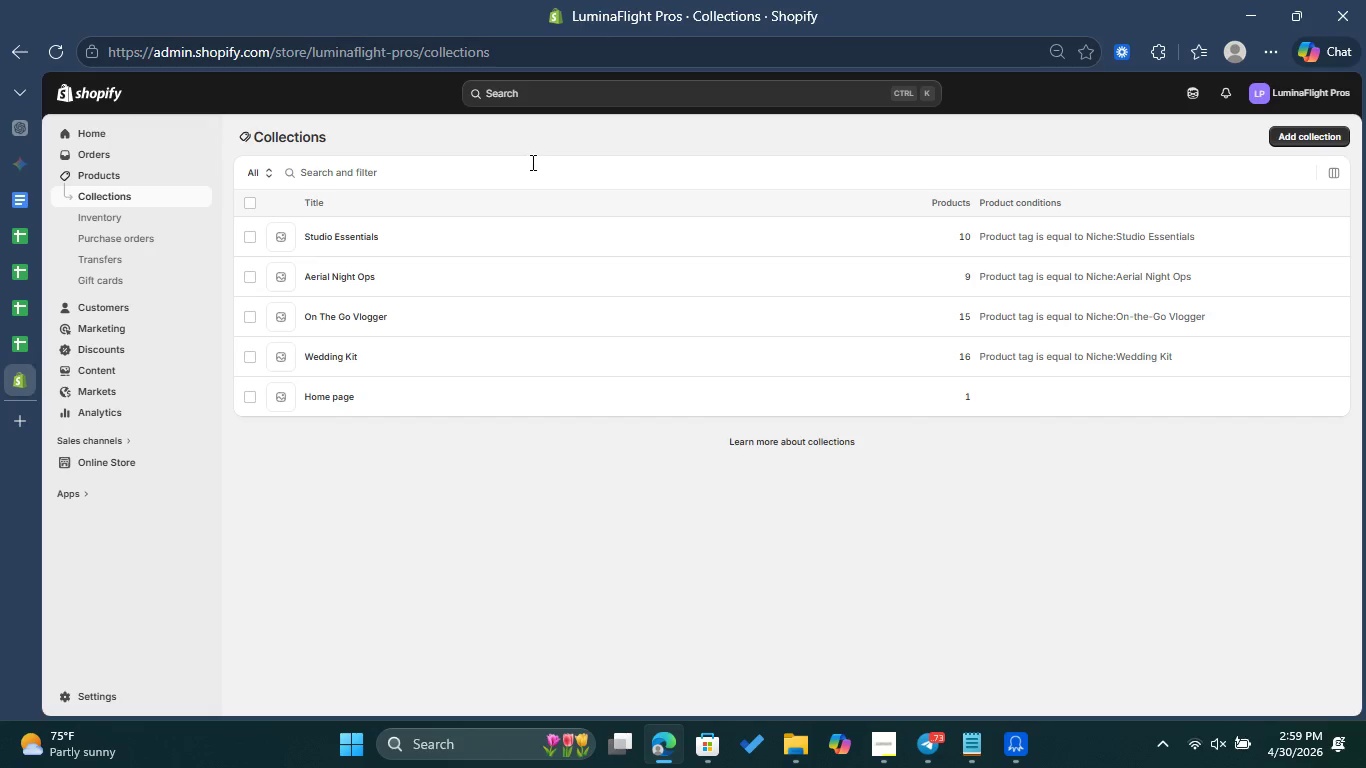 
wait(11.12)
 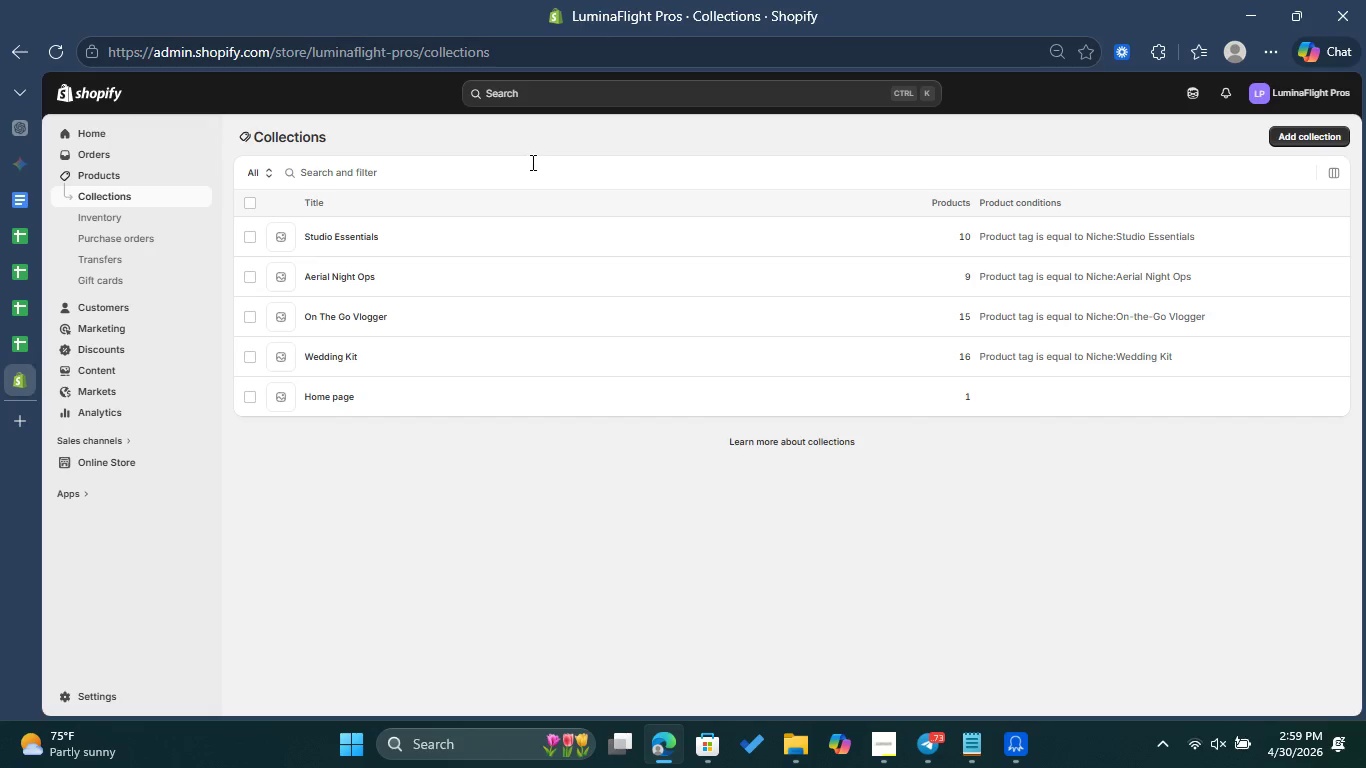 
left_click([125, 366])
 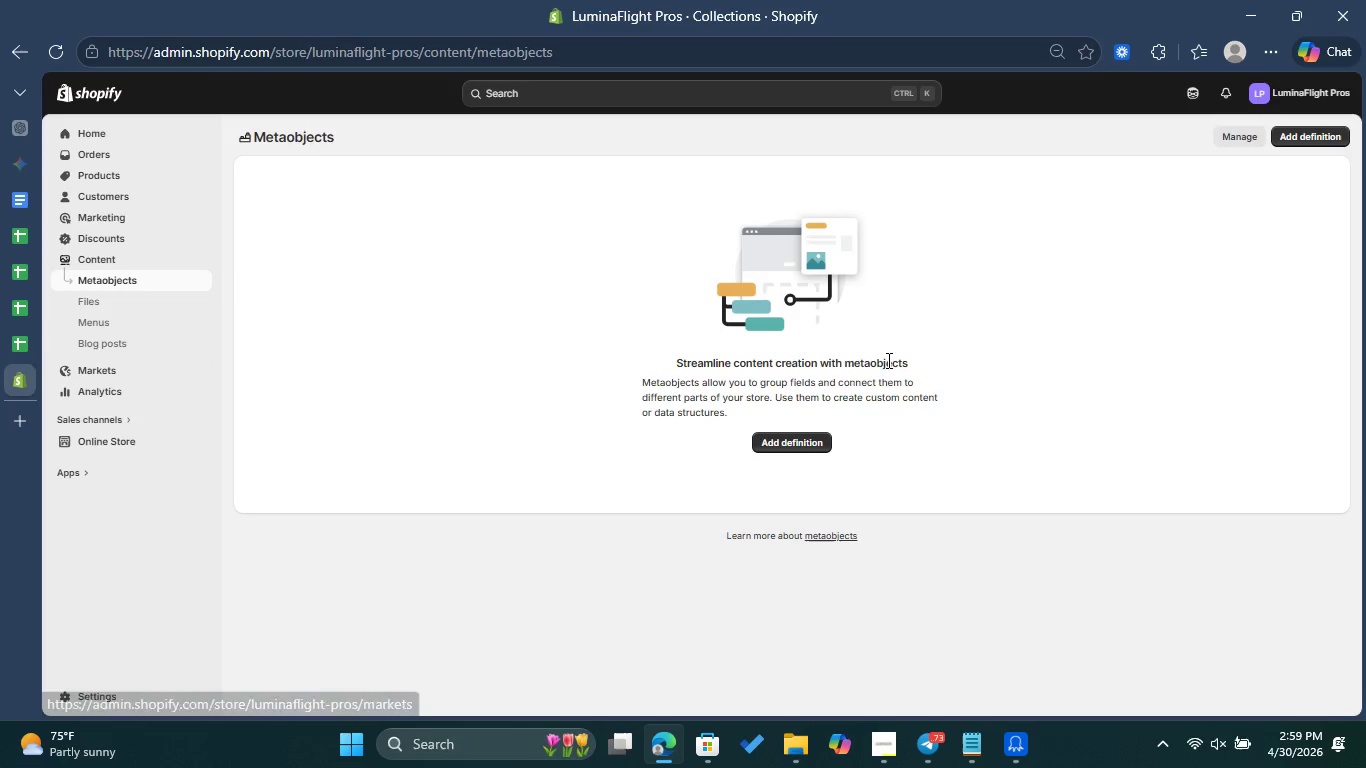 
left_click([124, 327])
 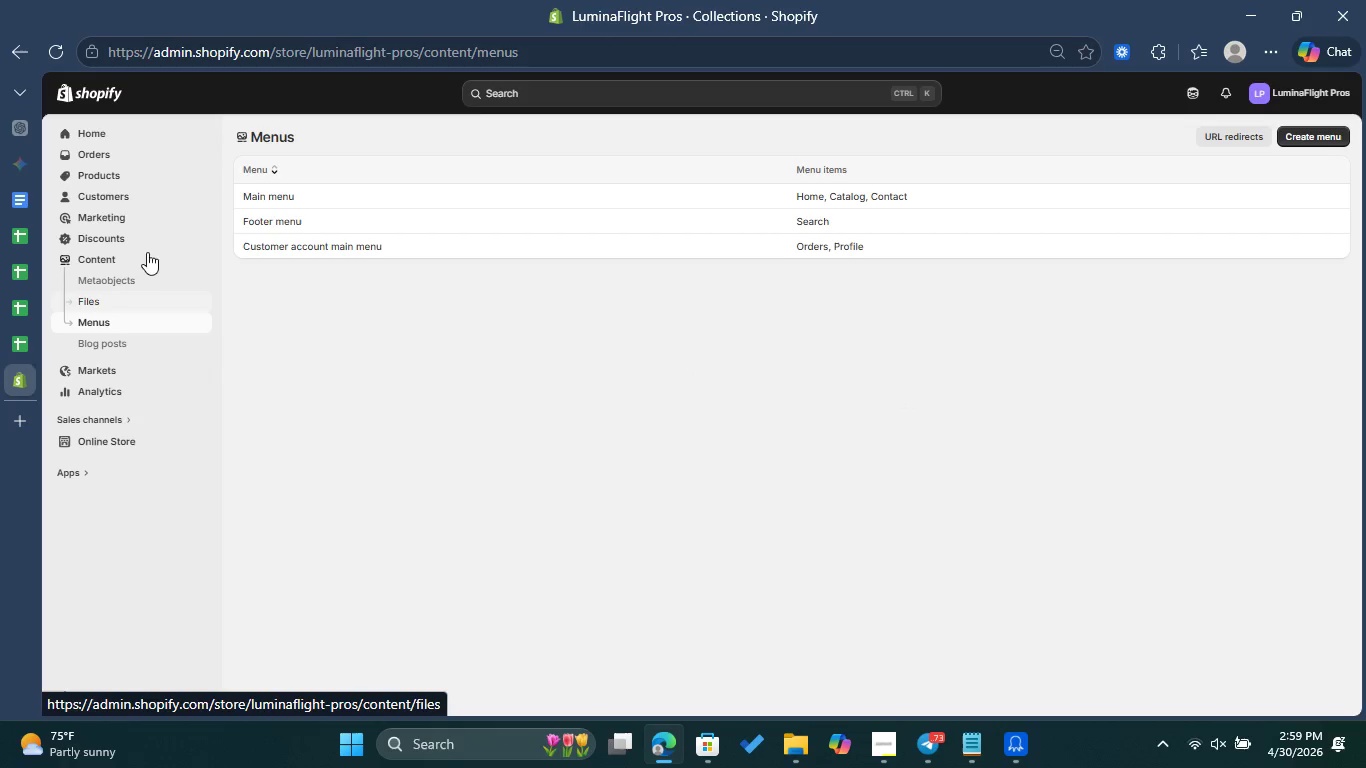 
left_click([282, 193])
 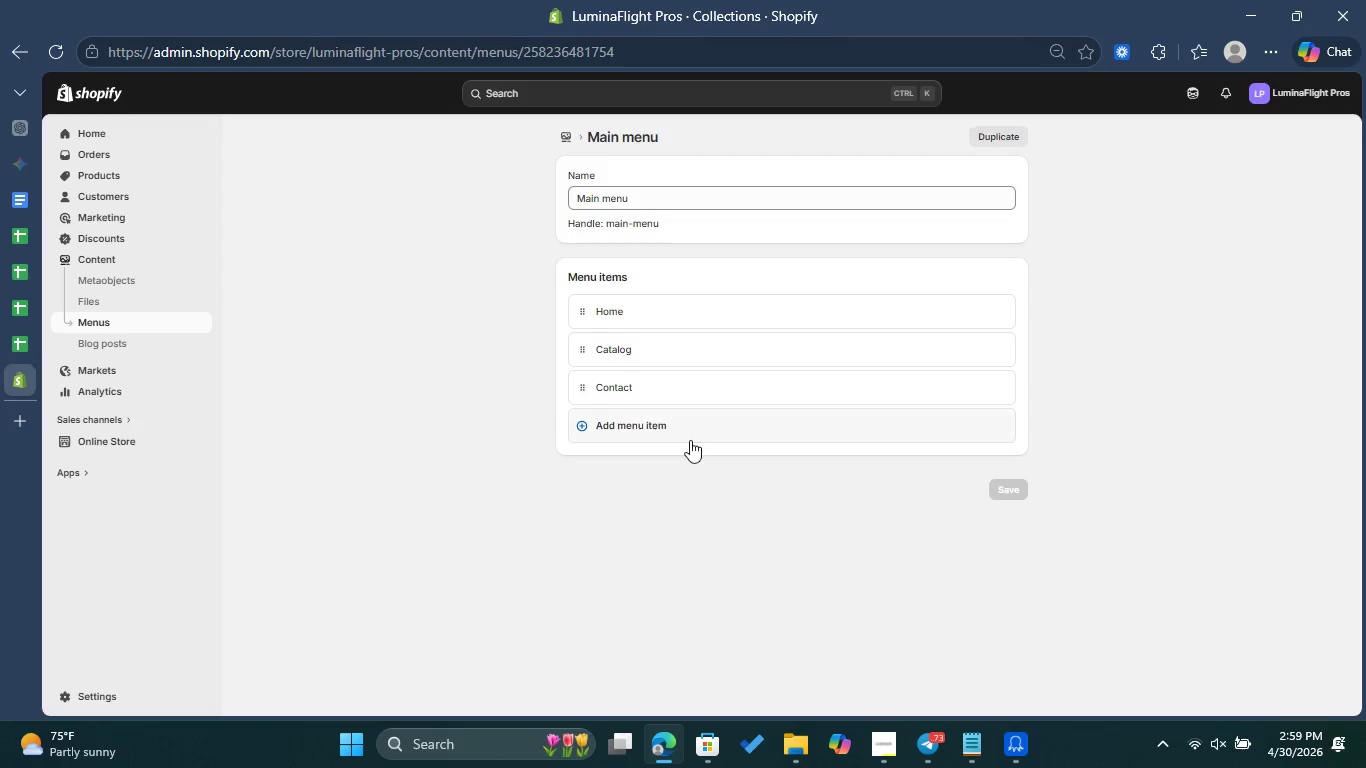 
left_click([668, 417])
 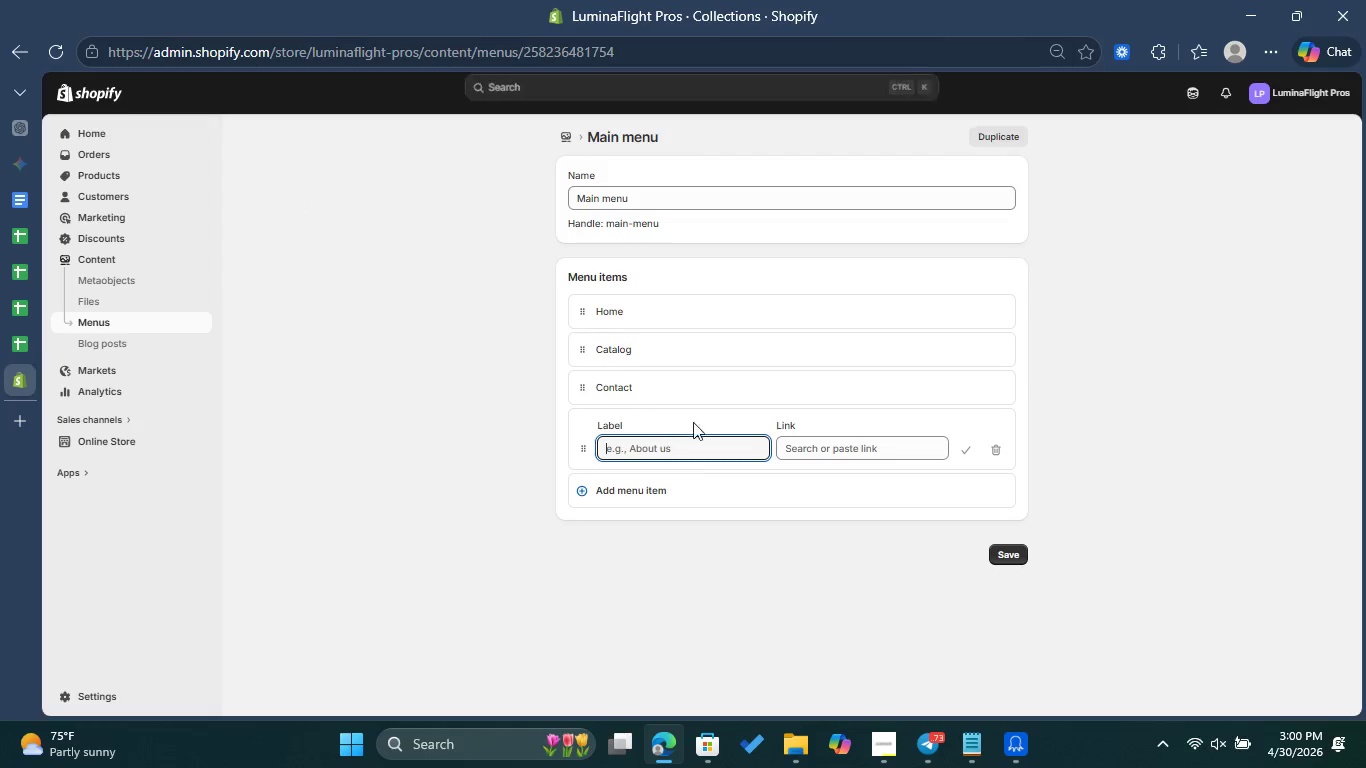 
mouse_move([896, 420])
 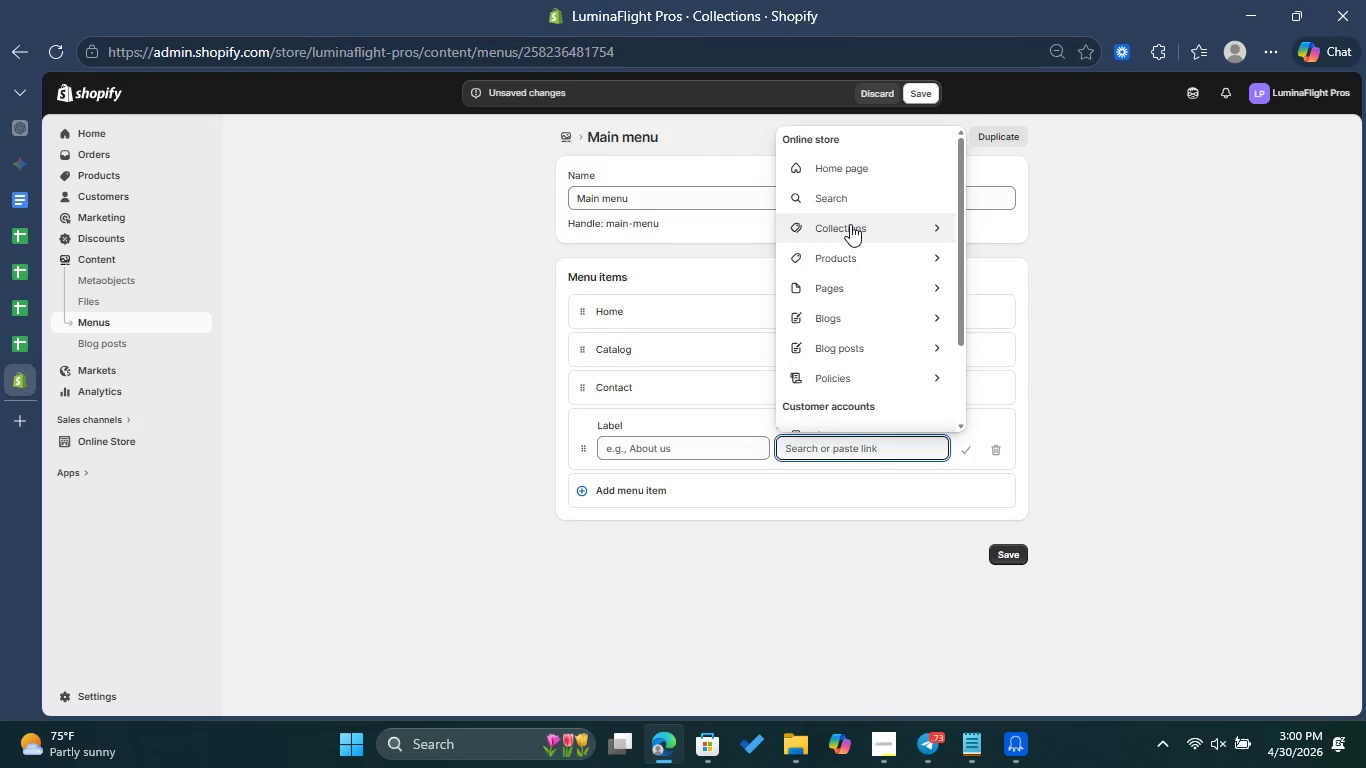 
left_click([850, 224])
 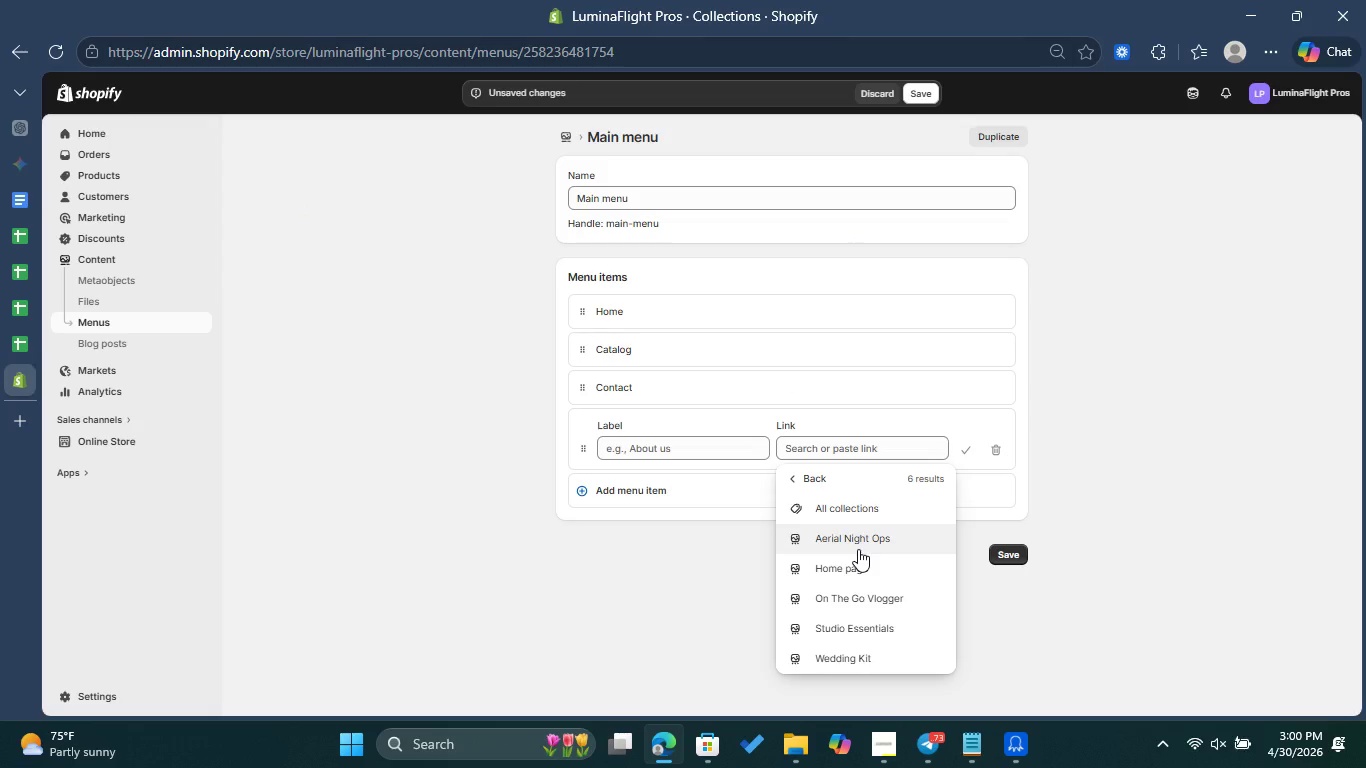 
left_click([858, 549])
 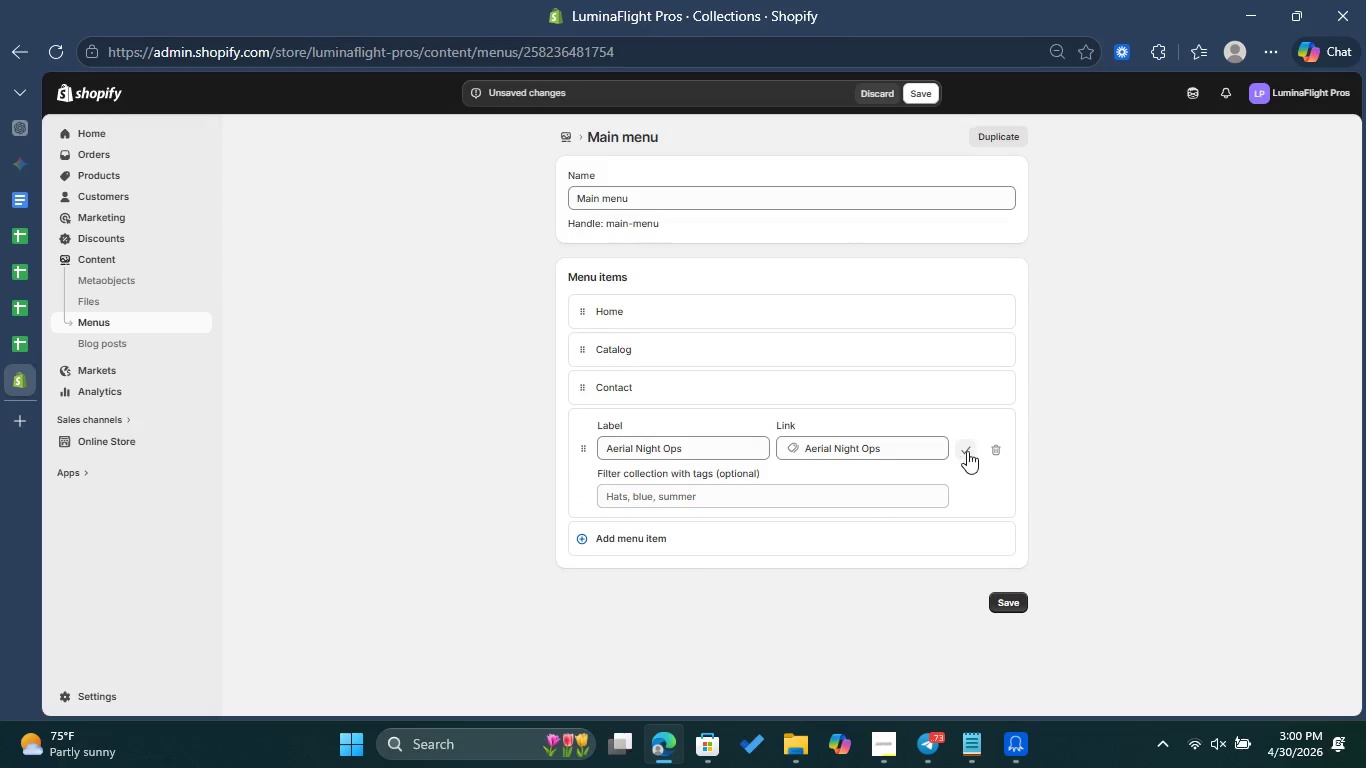 
left_click([967, 451])
 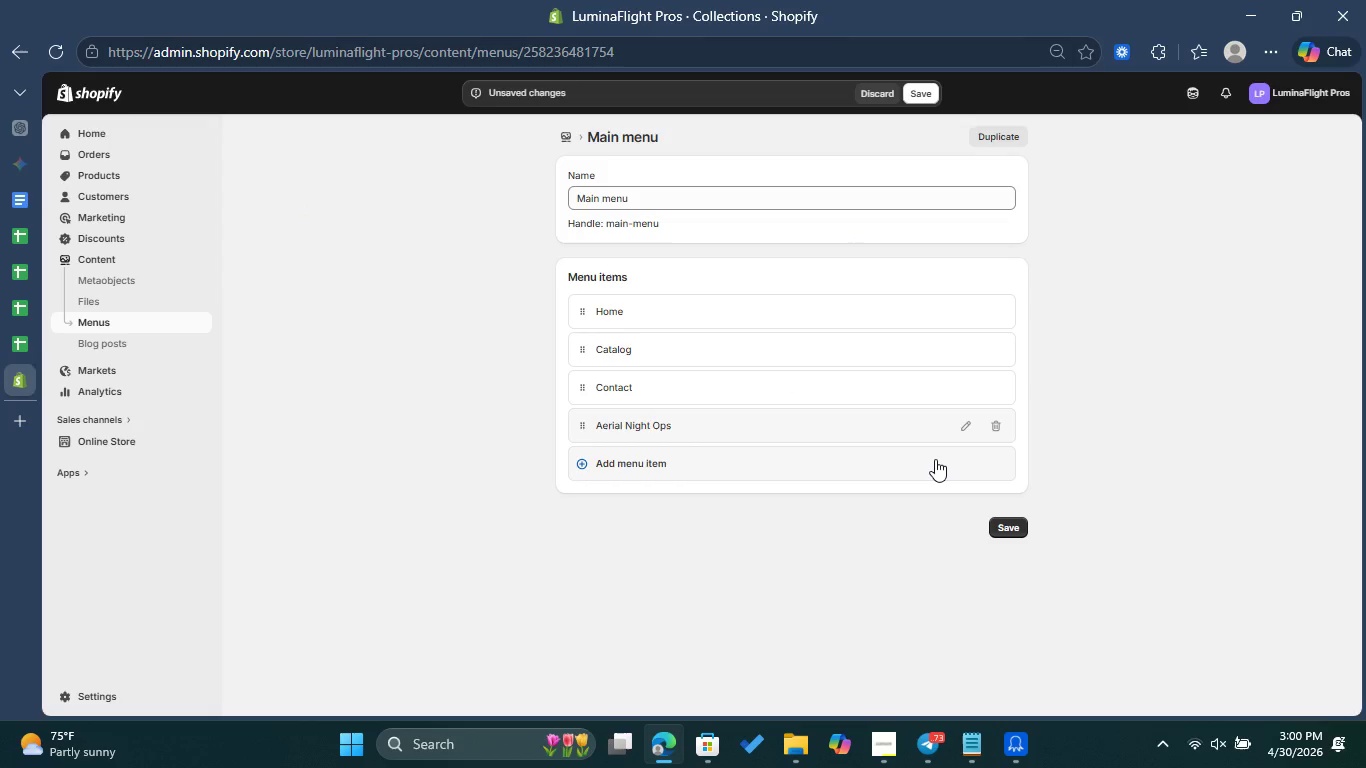 
left_click([935, 459])
 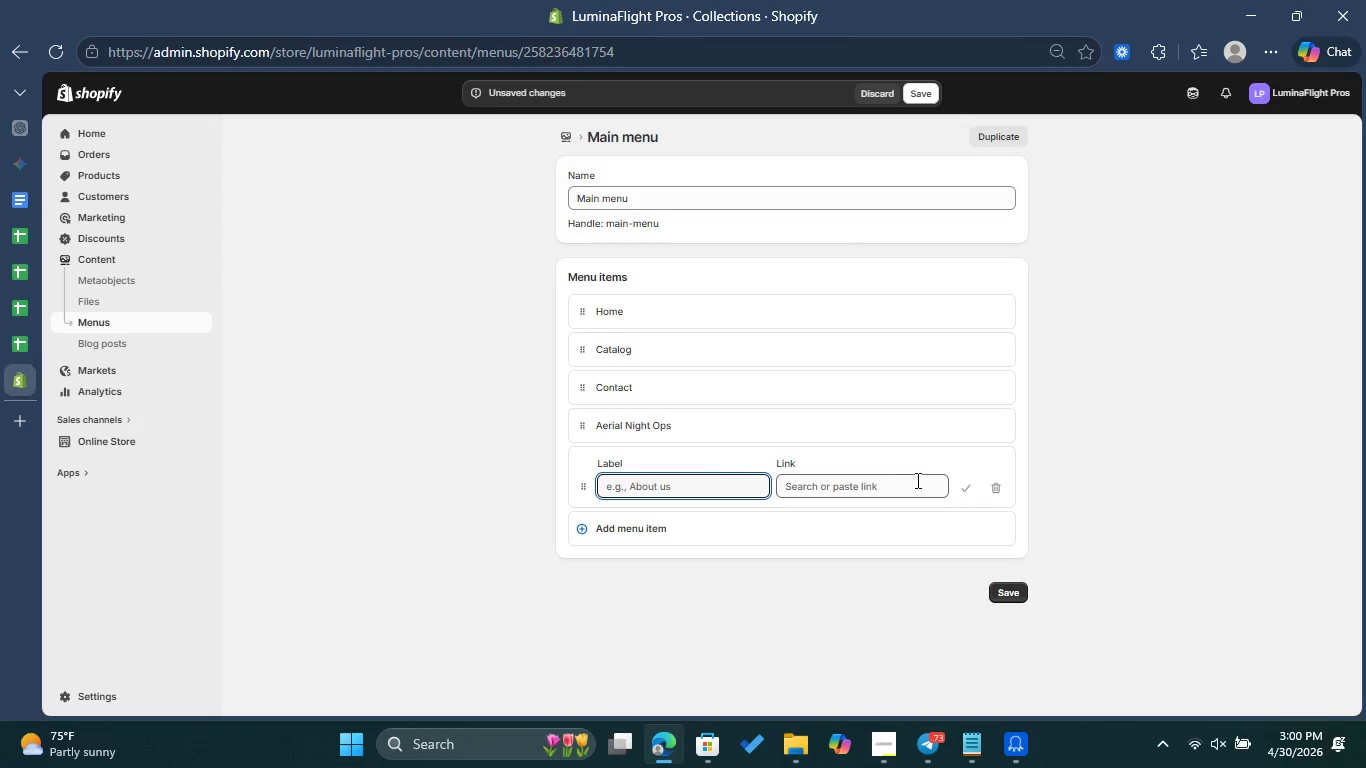 
left_click([916, 479])
 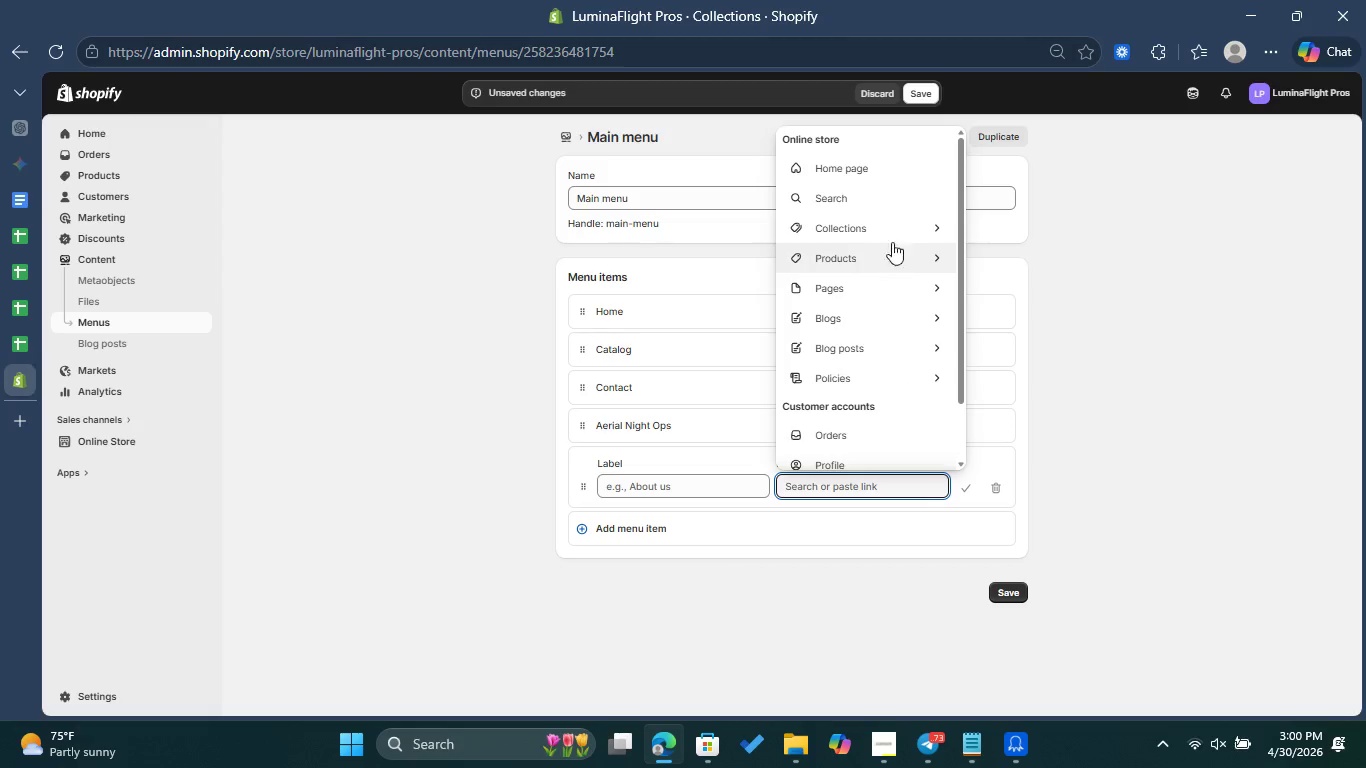 
left_click([890, 234])
 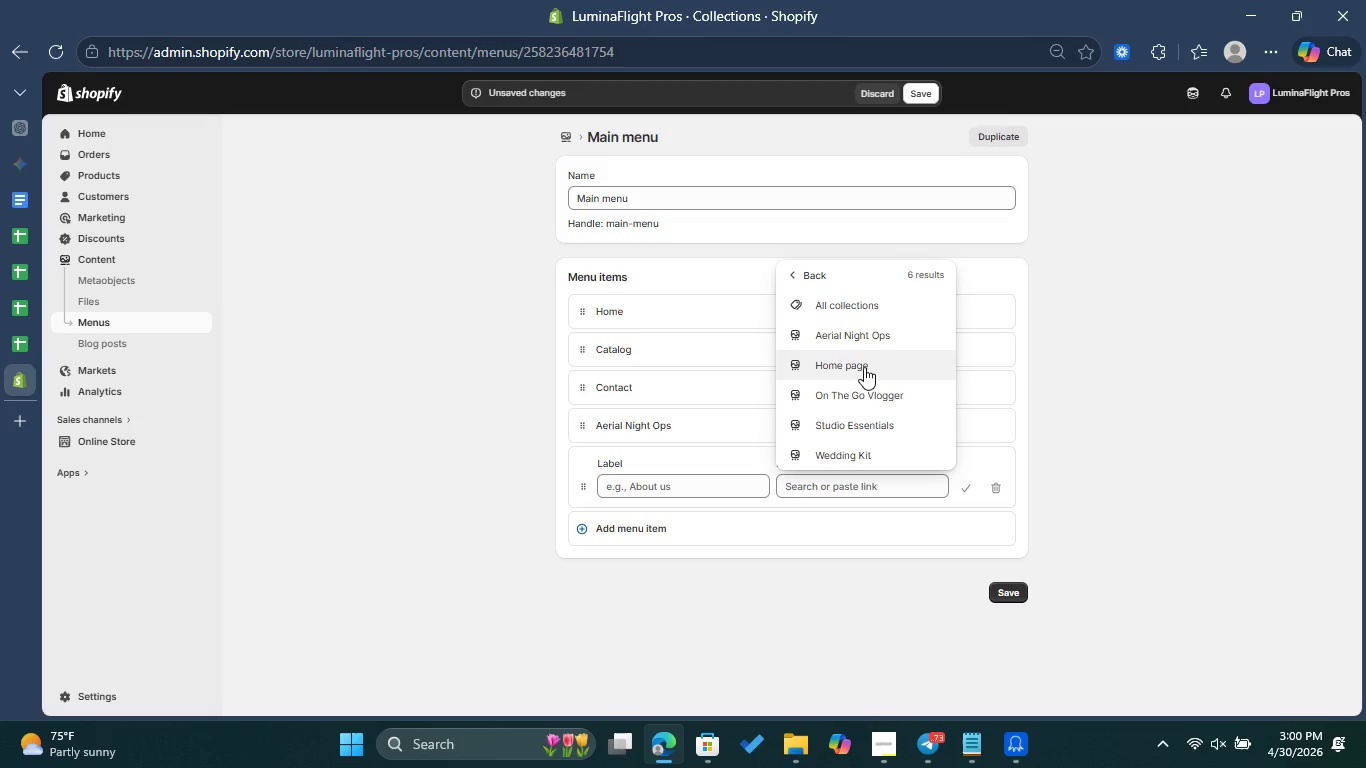 
left_click([865, 394])
 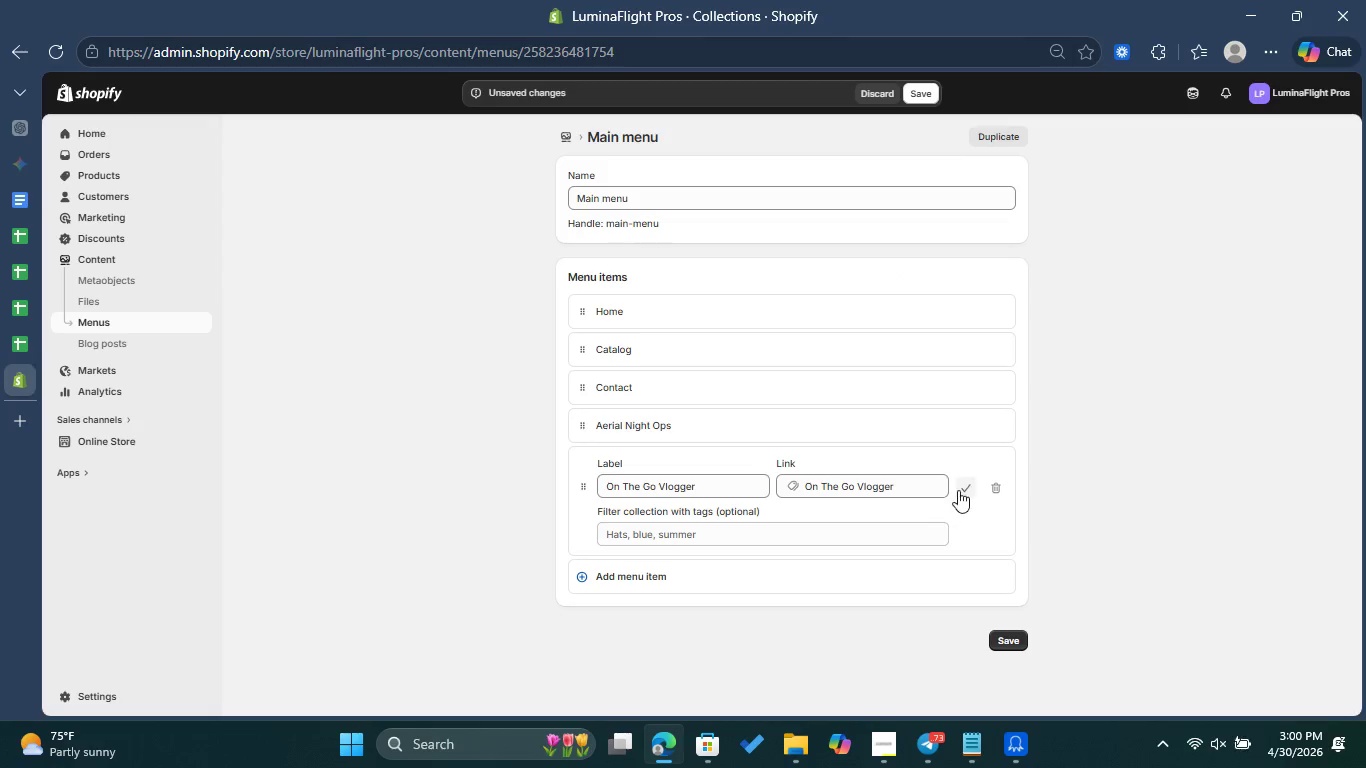 
left_click([961, 489])
 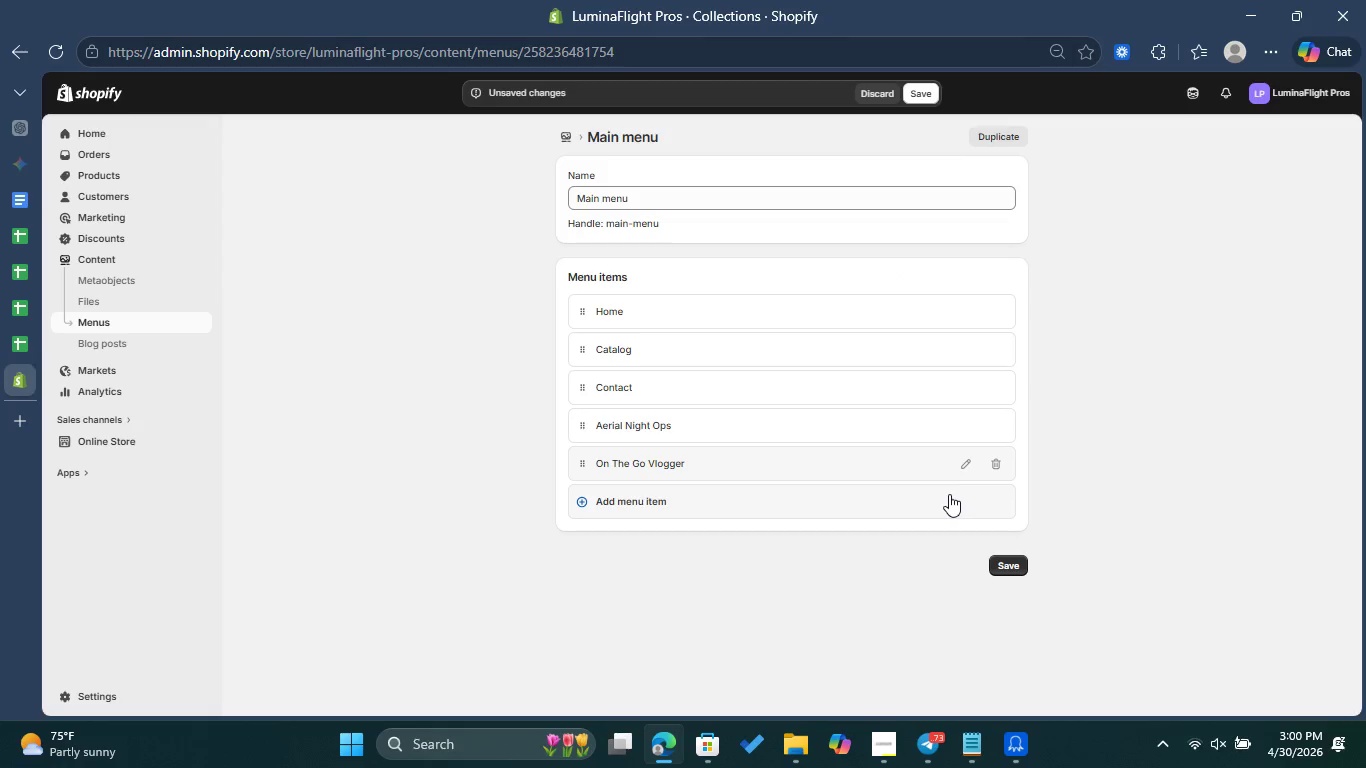 
left_click([939, 499])
 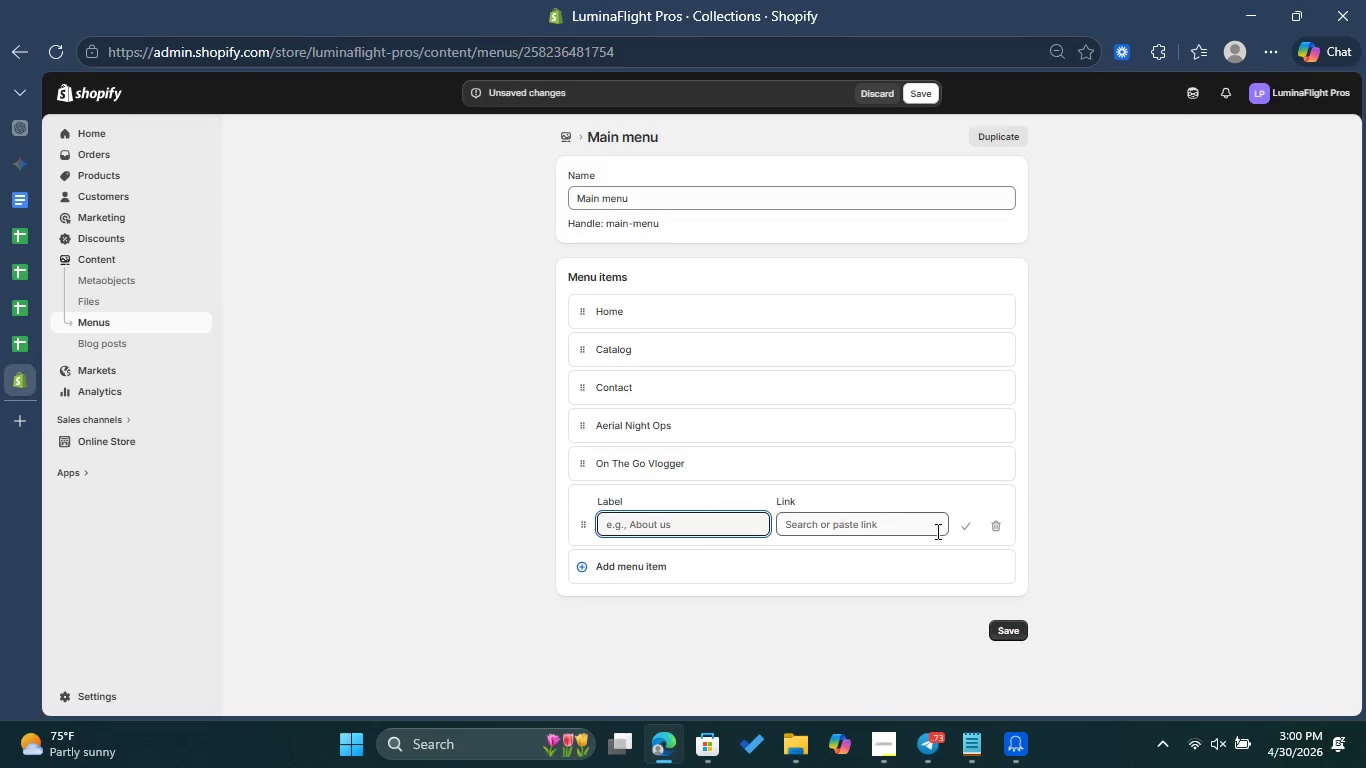 
left_click([904, 526])
 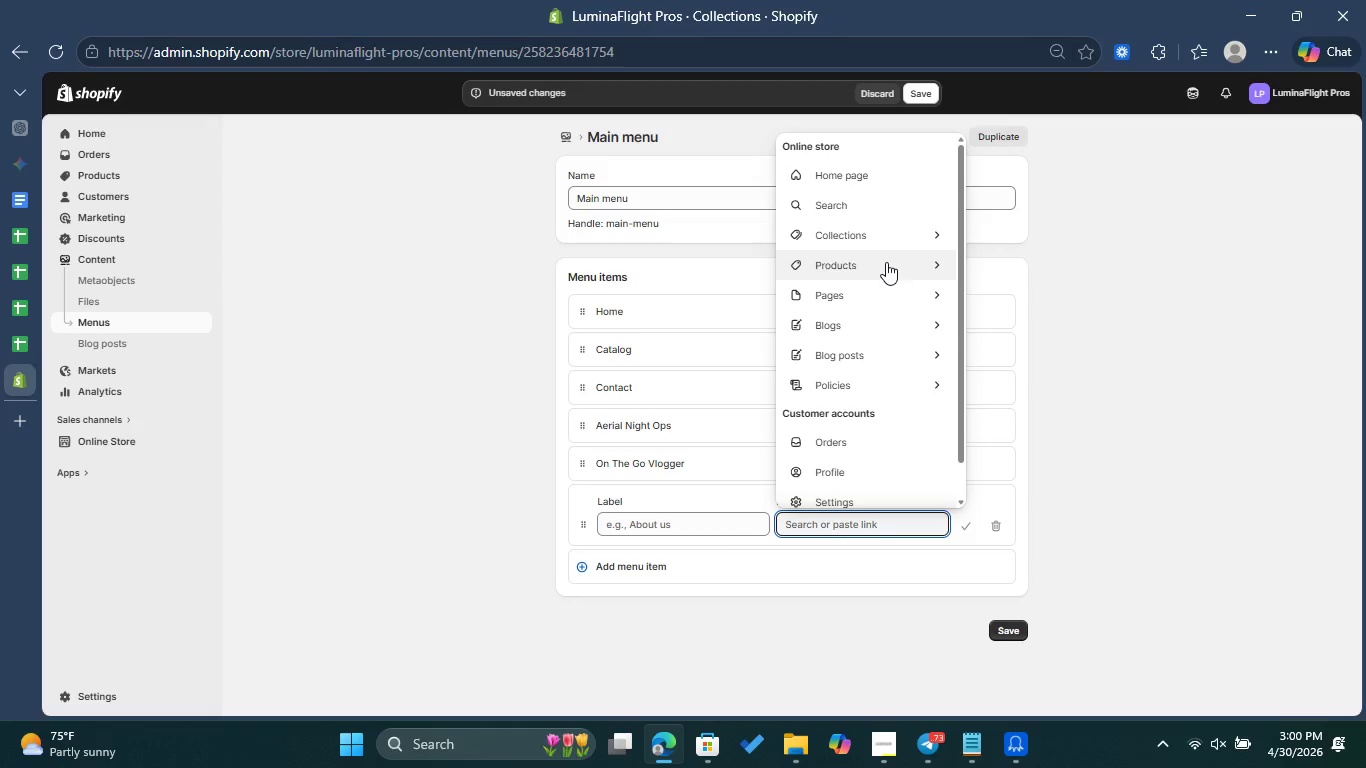 
left_click([885, 239])
 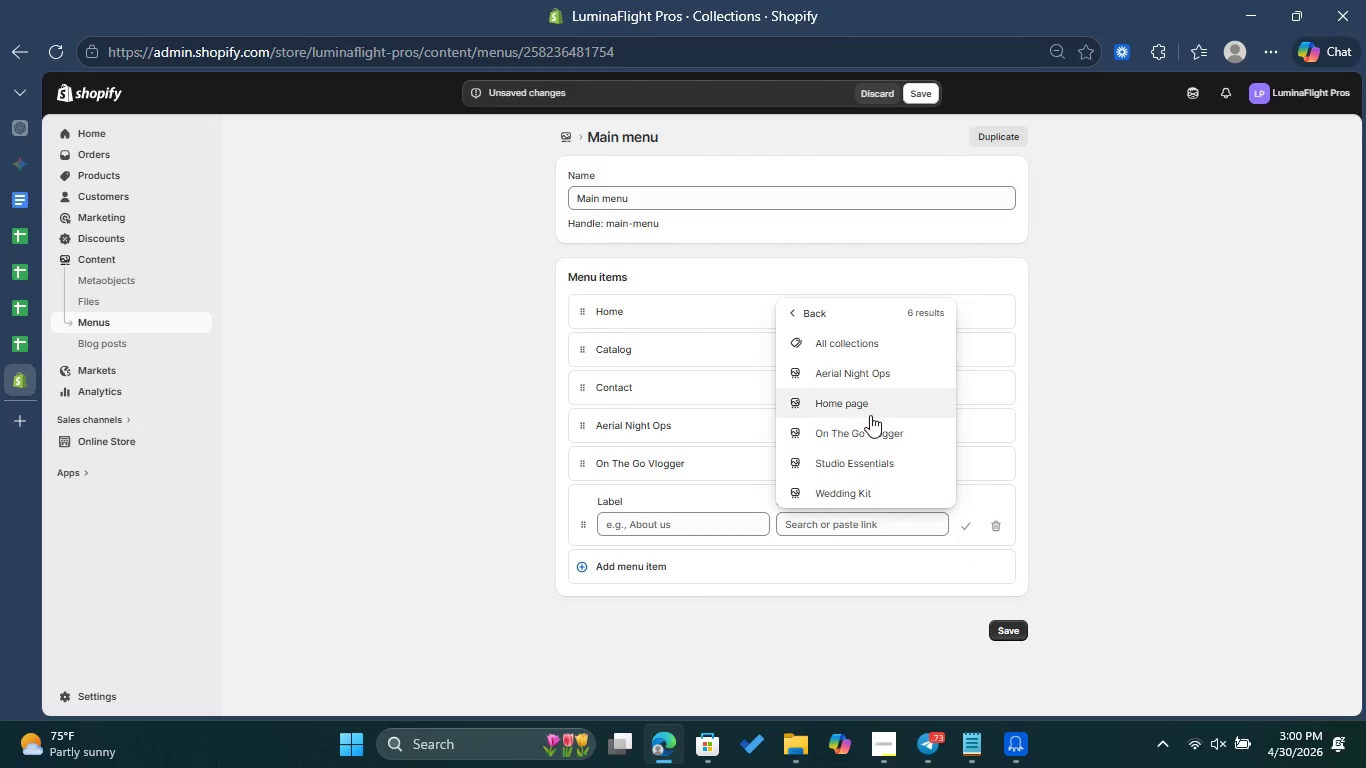 
left_click([875, 458])
 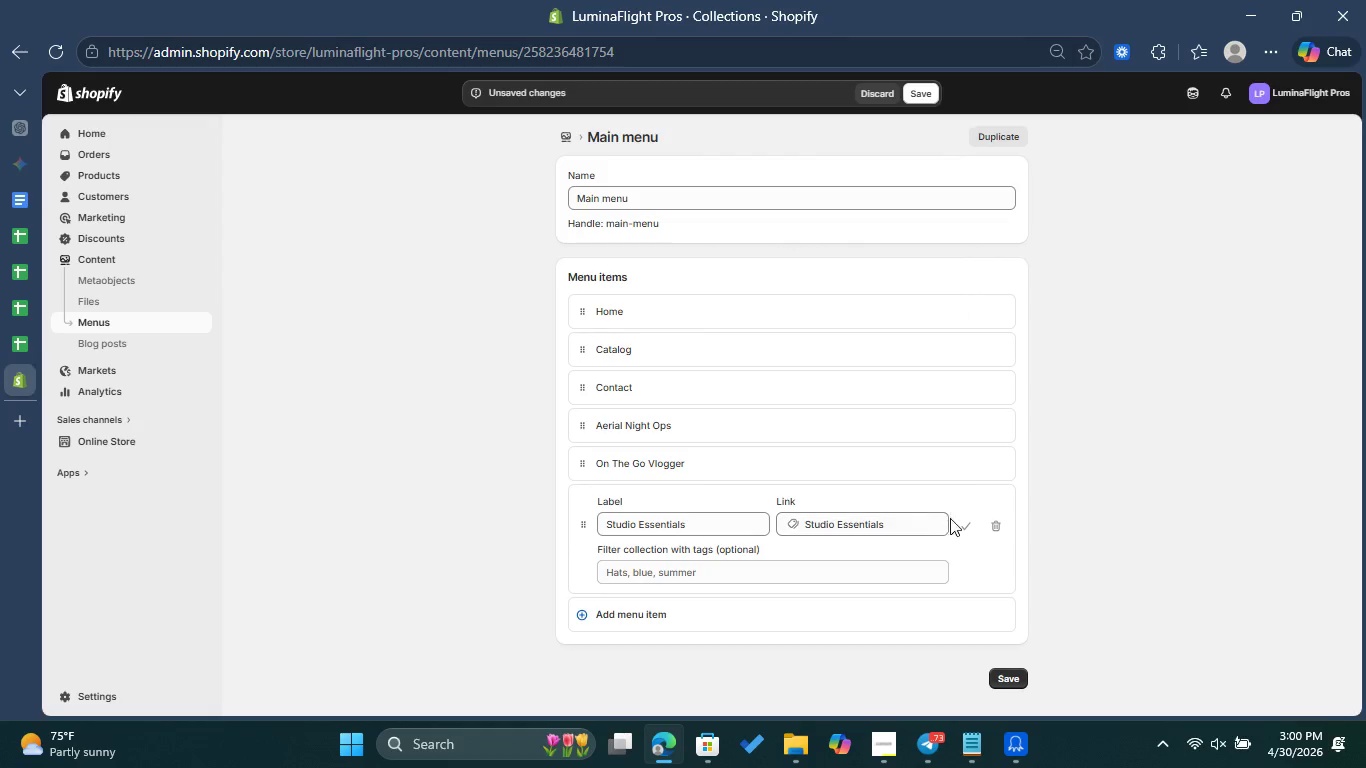 
left_click([958, 526])
 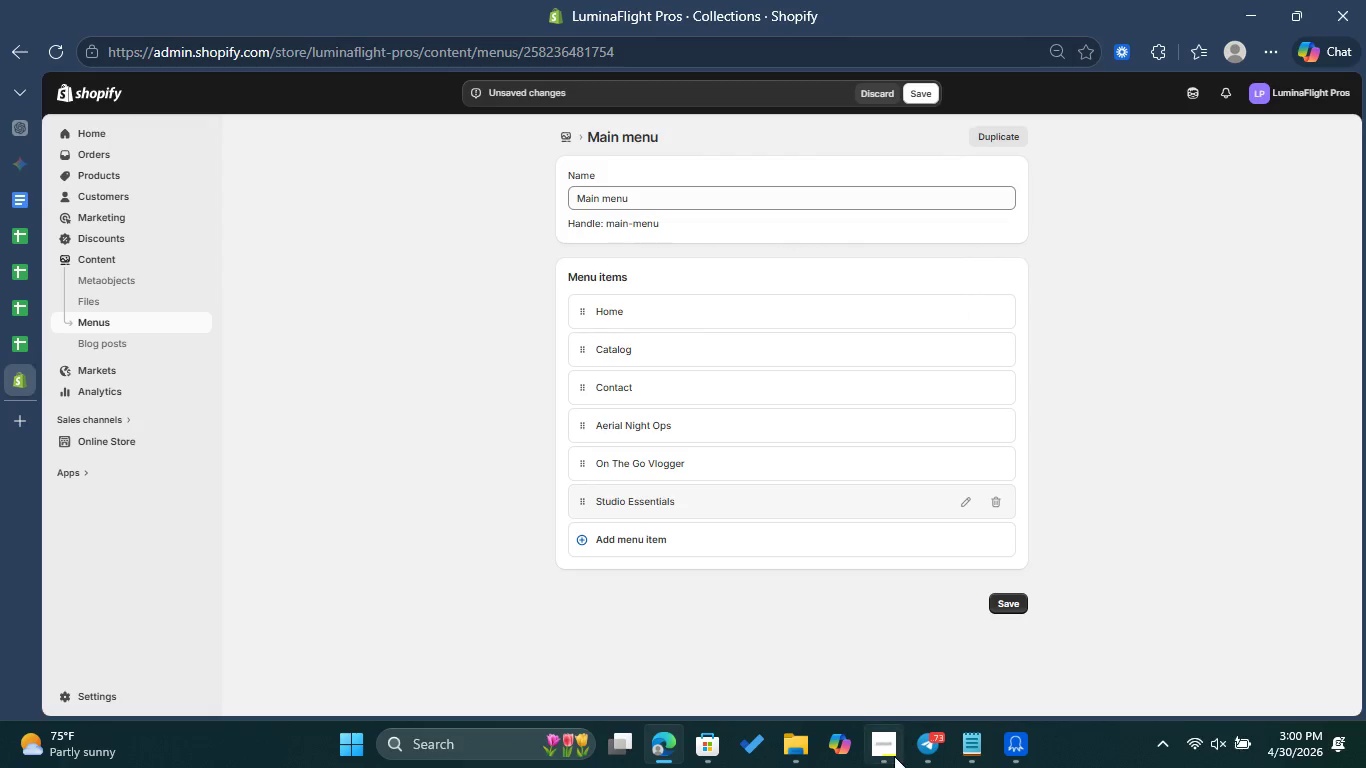 
left_click([894, 757])